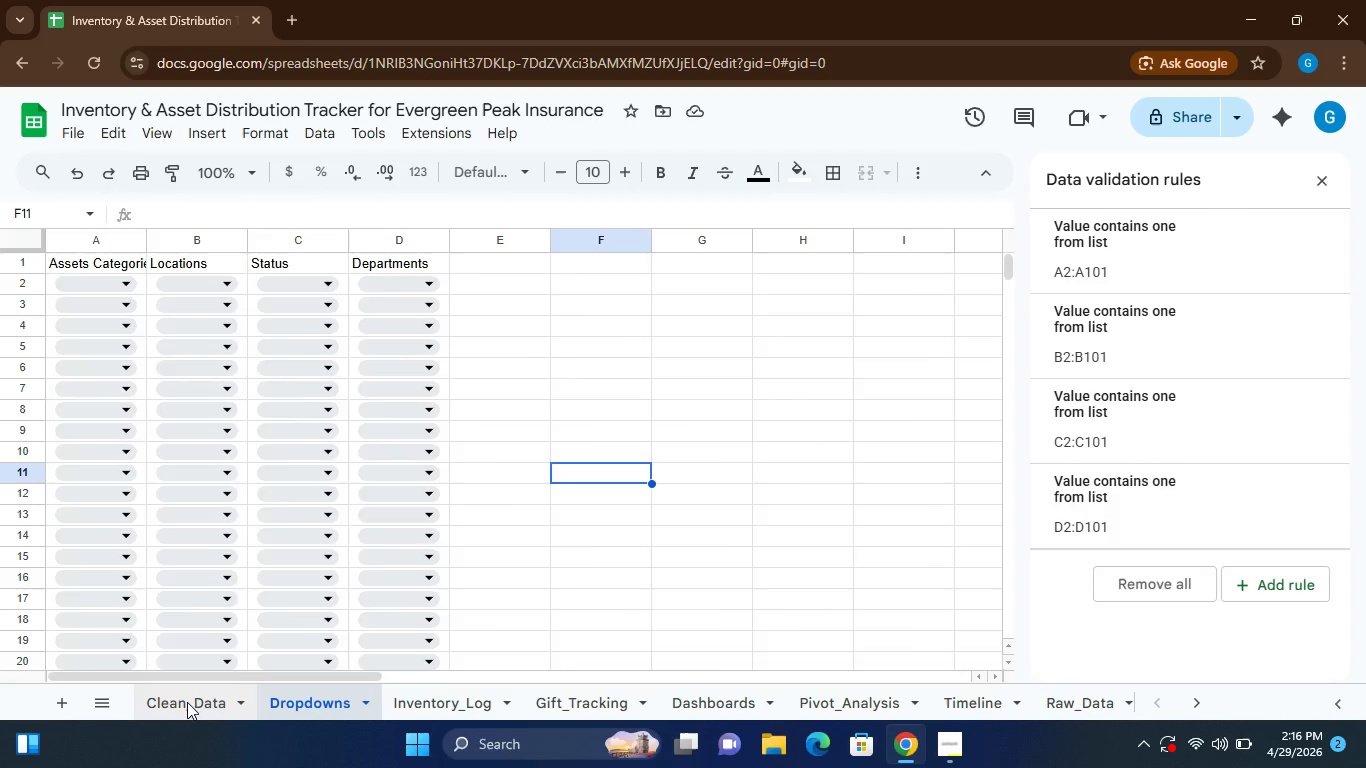 
left_click([185, 702])
 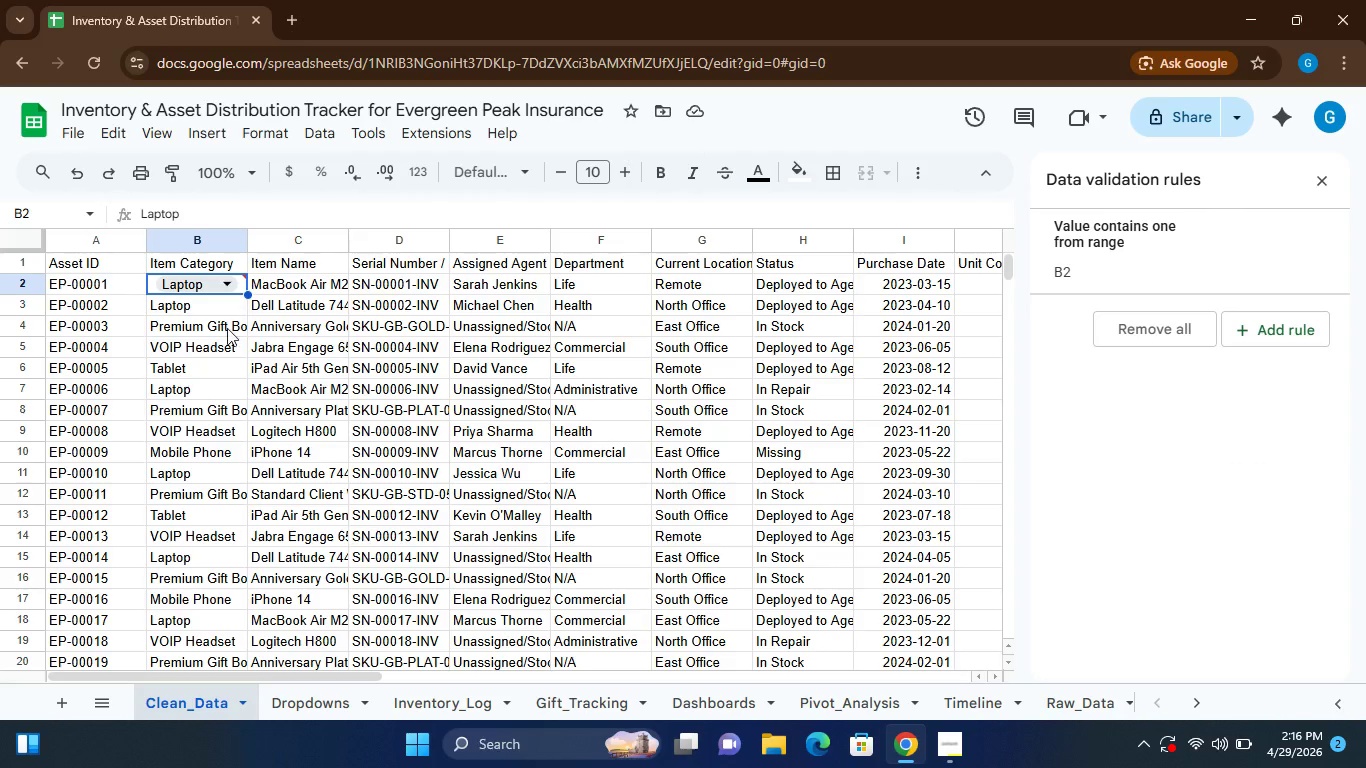 
left_click([227, 330])
 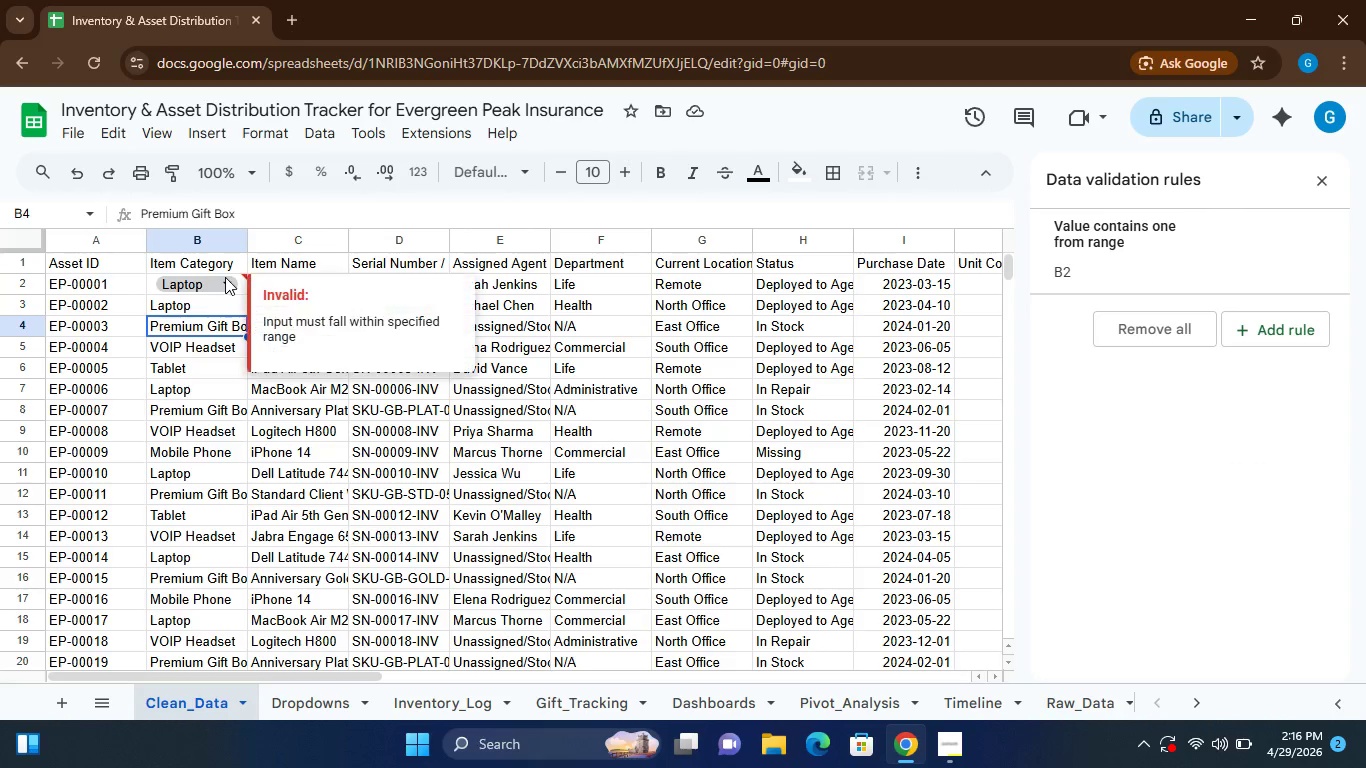 
left_click([225, 277])
 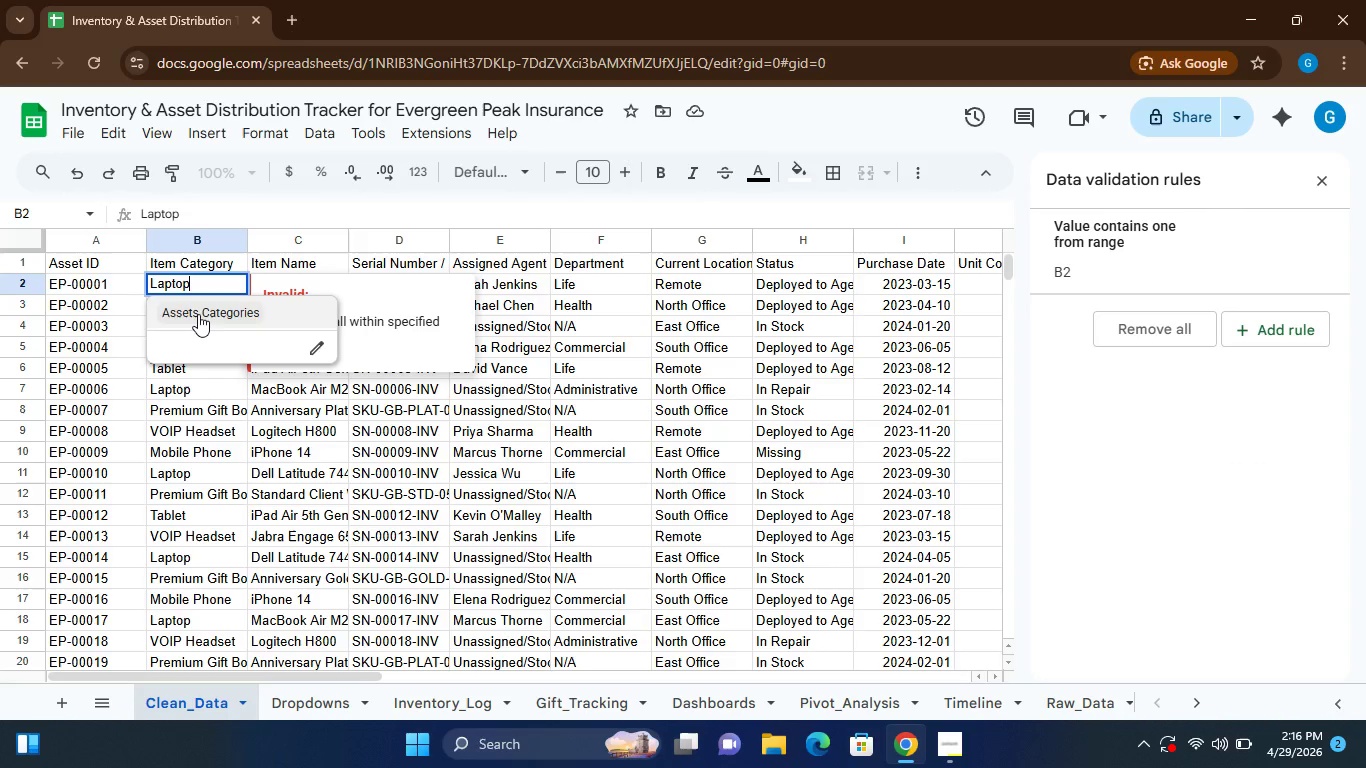 
left_click([198, 314])
 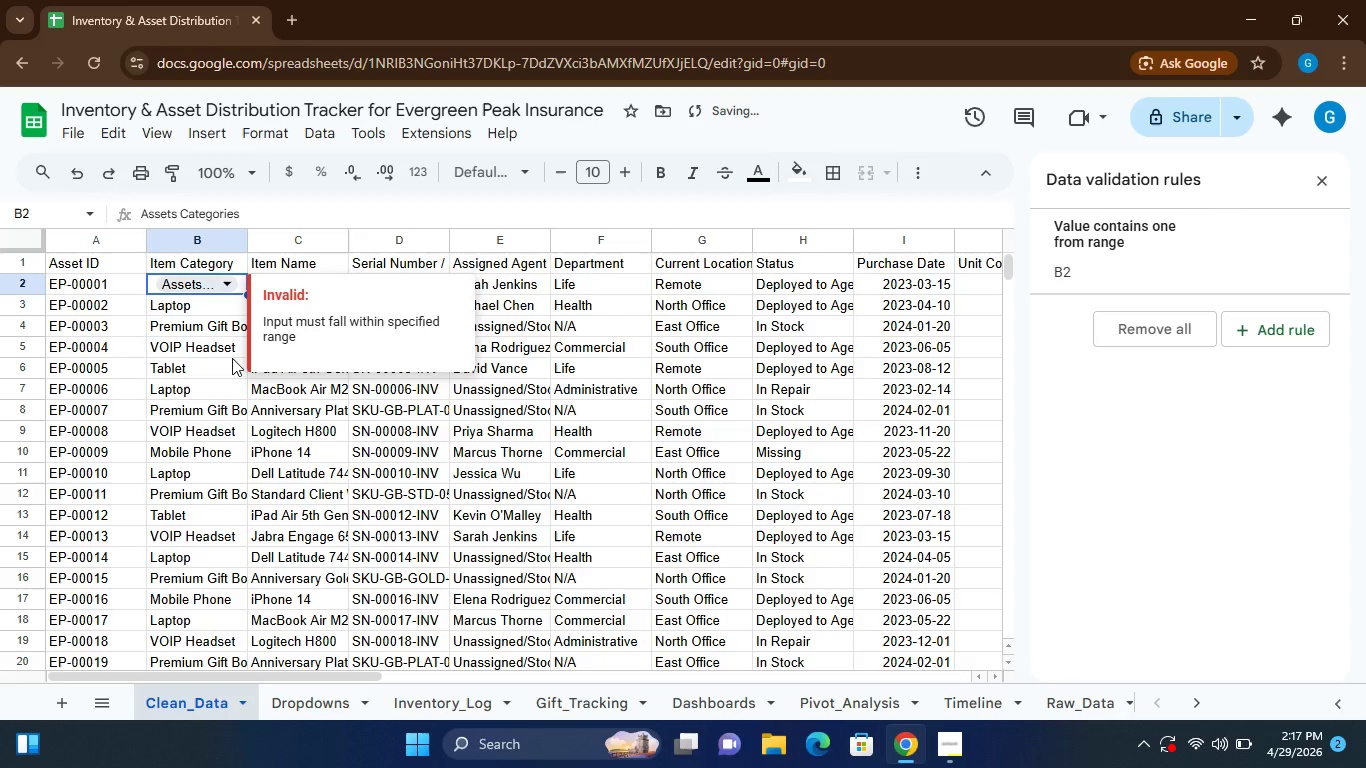 
left_click([232, 360])
 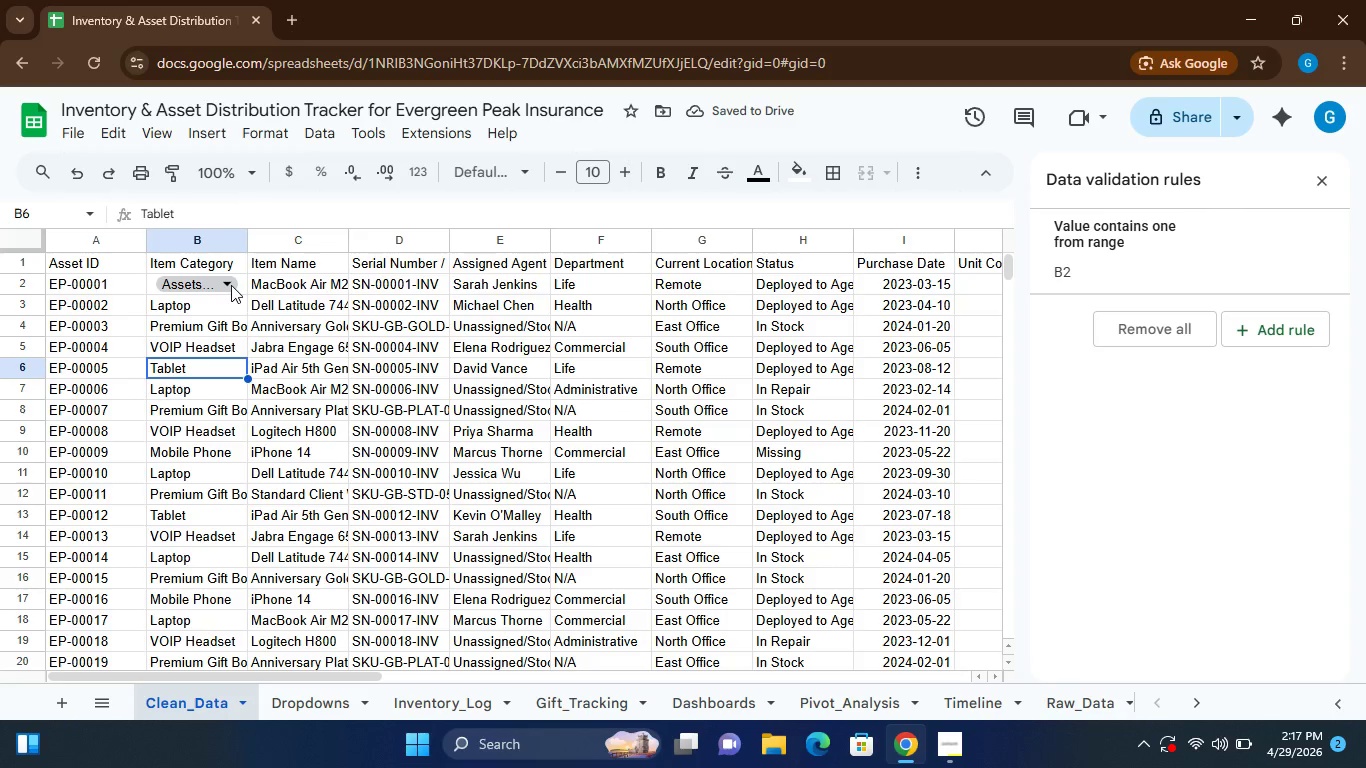 
left_click([229, 282])
 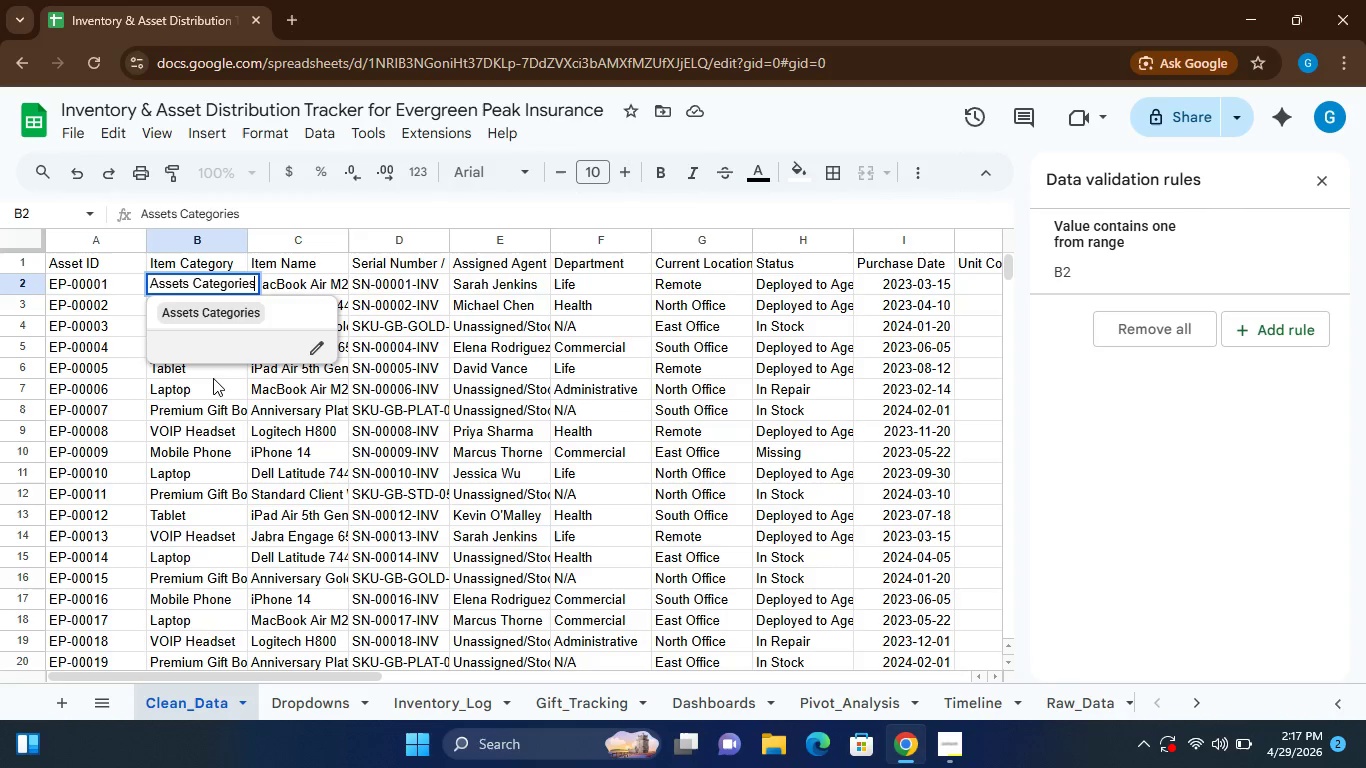 
left_click([210, 382])
 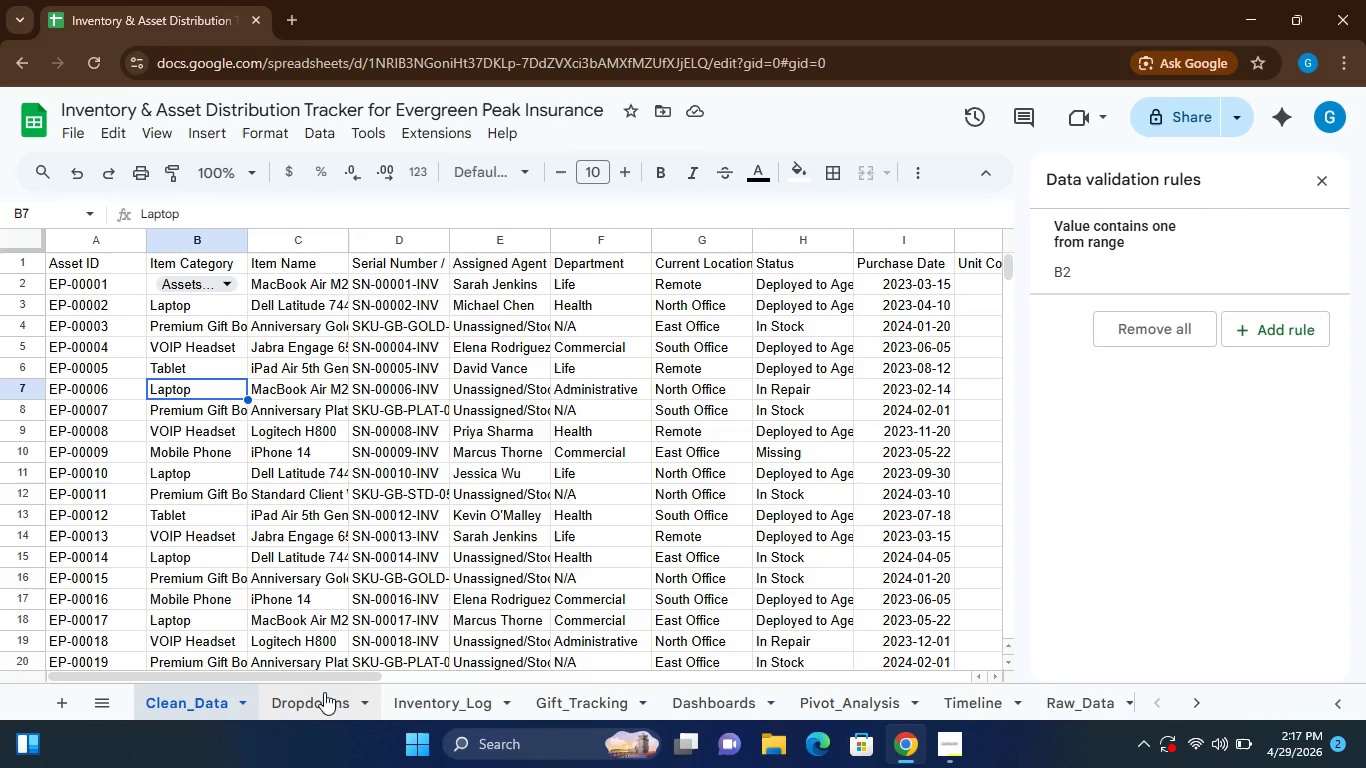 
left_click([312, 702])
 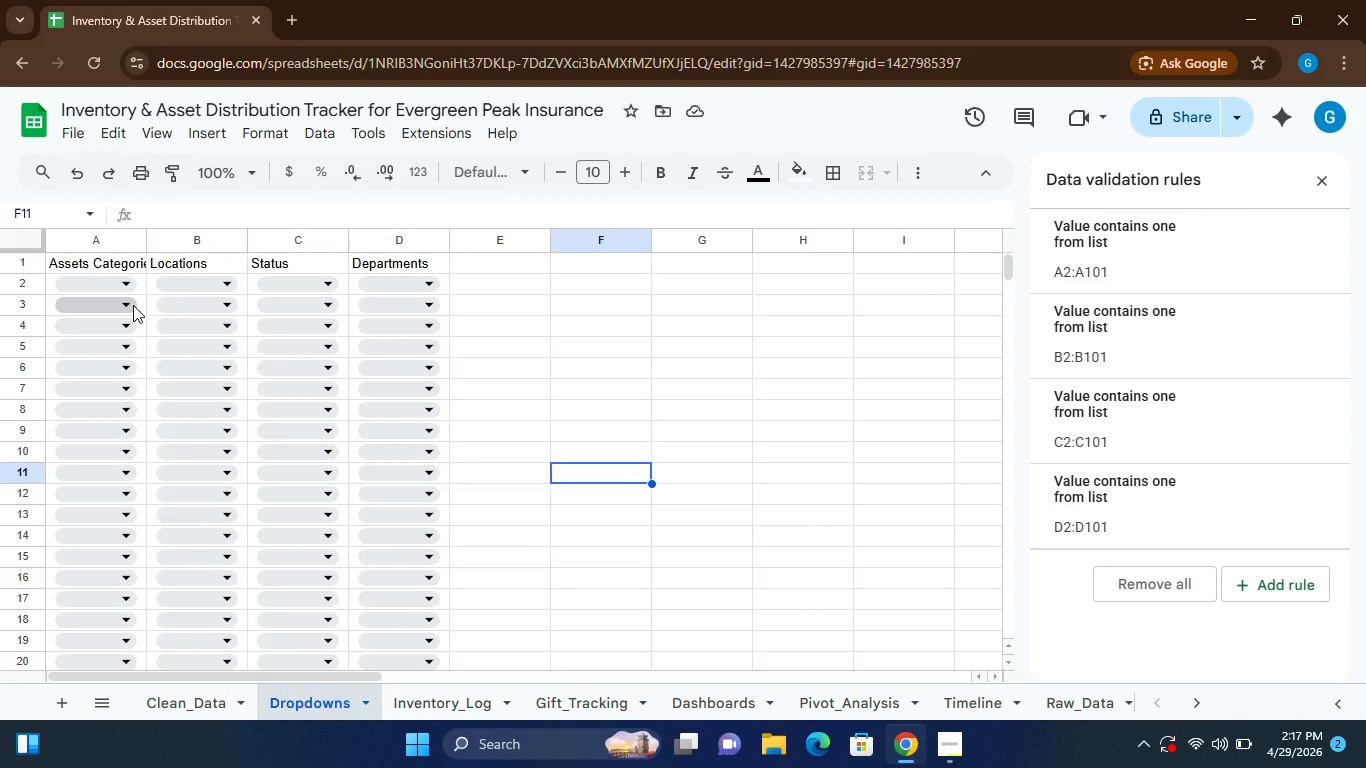 
wait(6.36)
 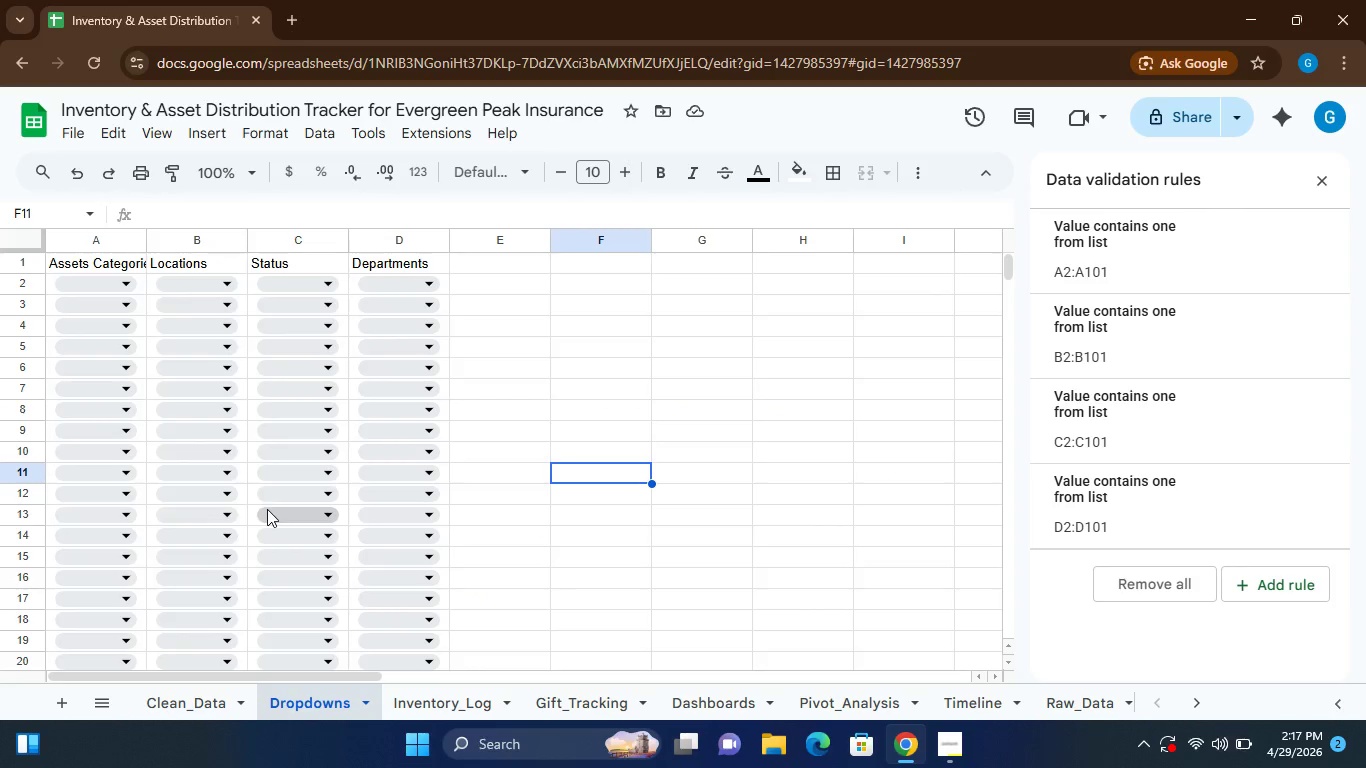 
left_click([126, 281])
 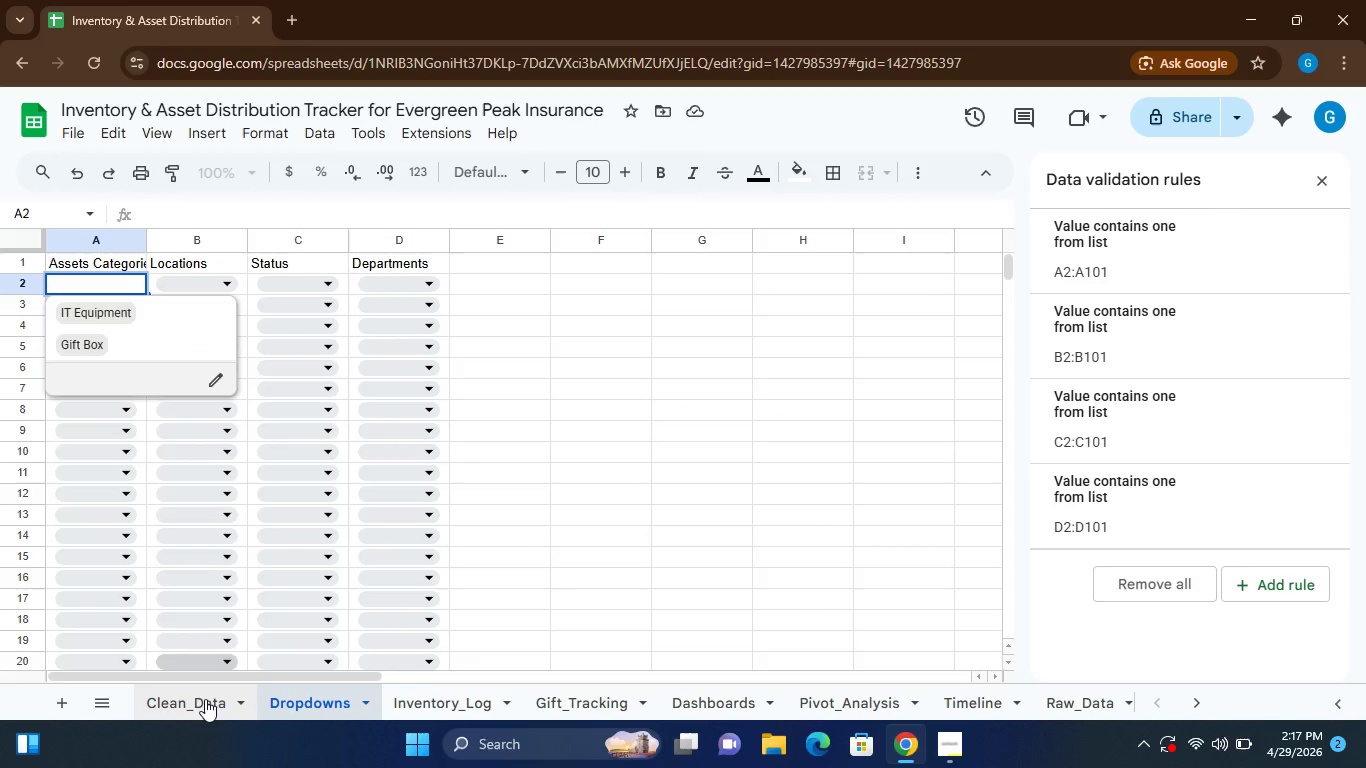 
left_click([205, 699])
 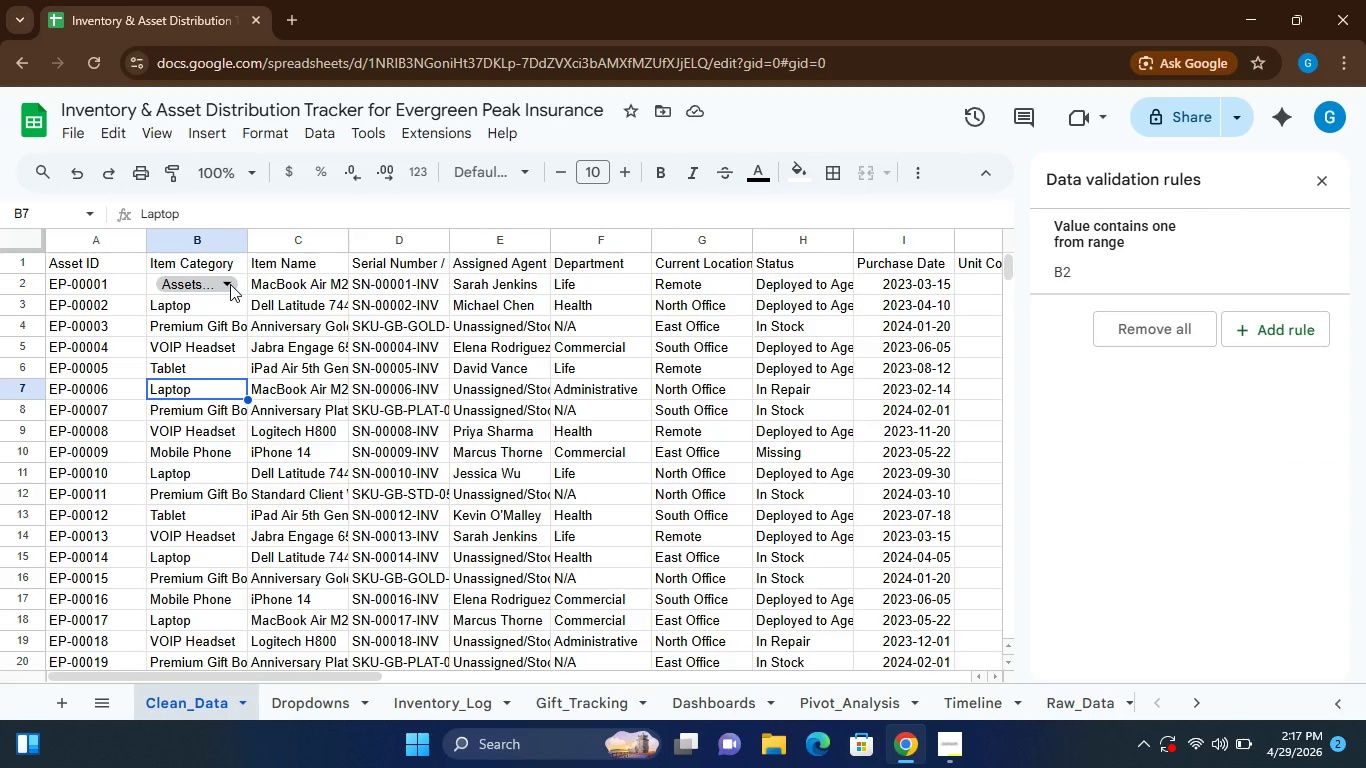 
left_click([230, 284])
 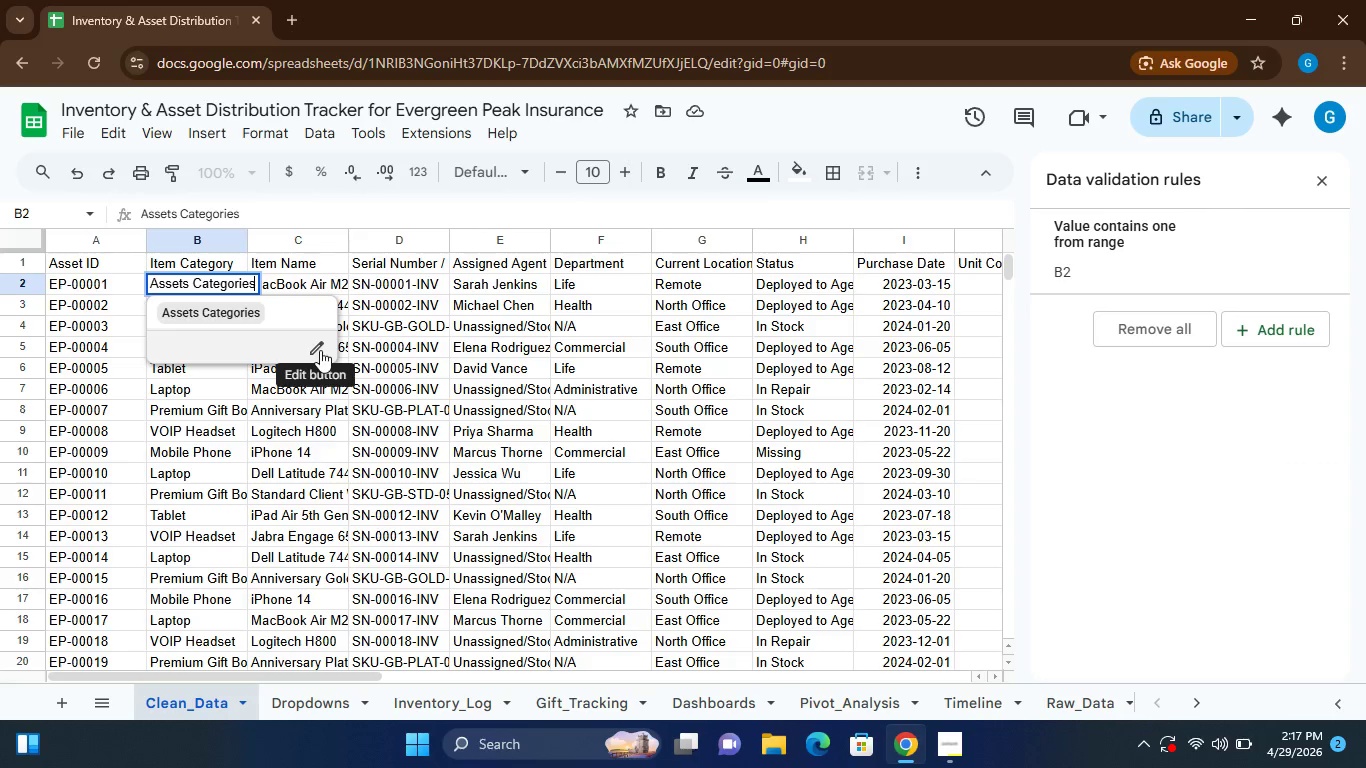 
left_click([321, 350])
 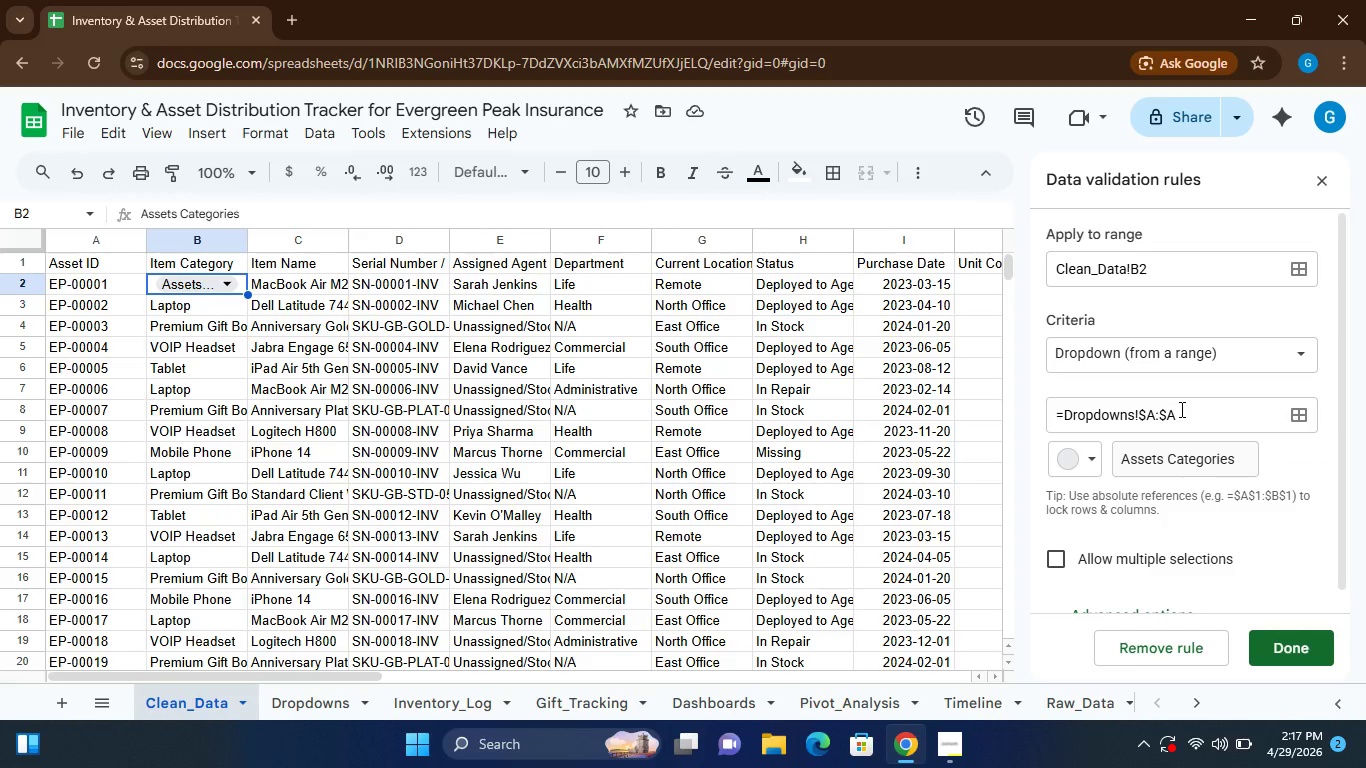 
left_click([1180, 413])
 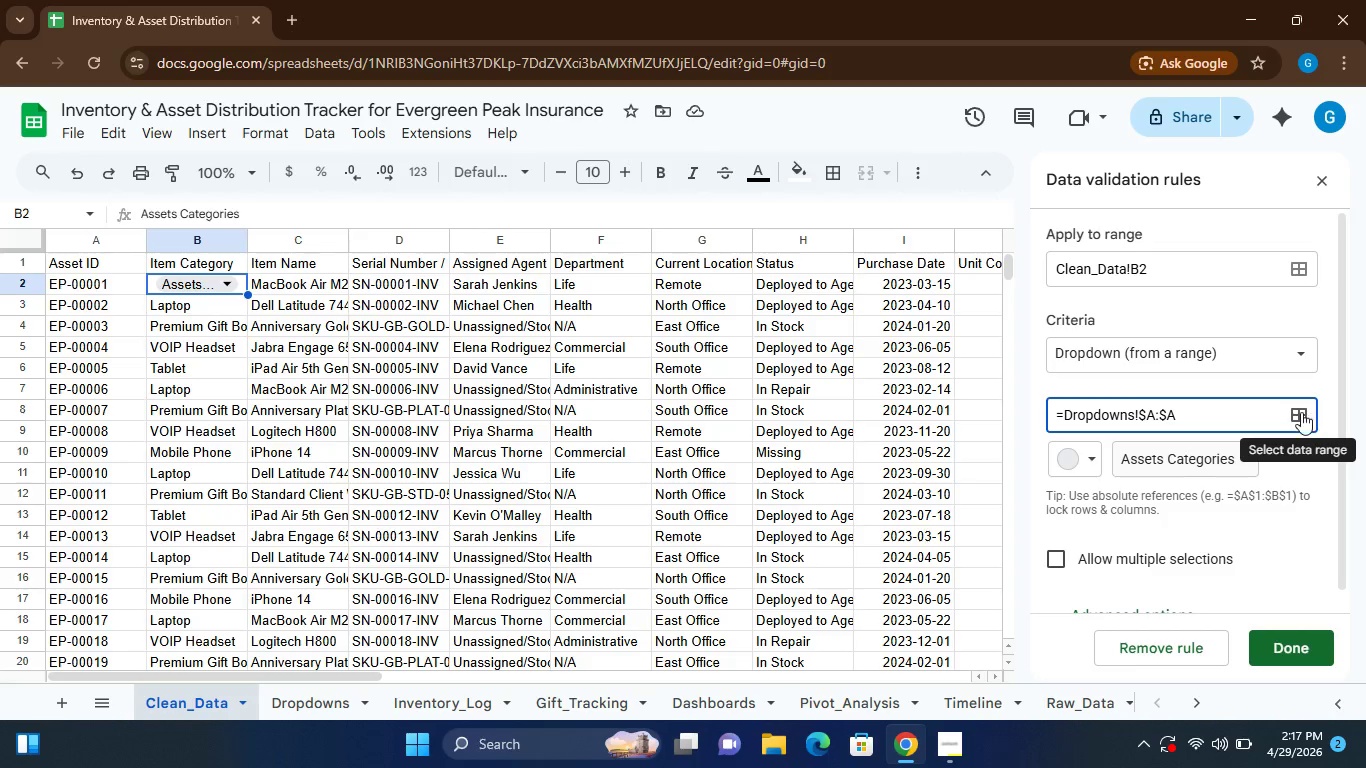 
left_click([1300, 412])
 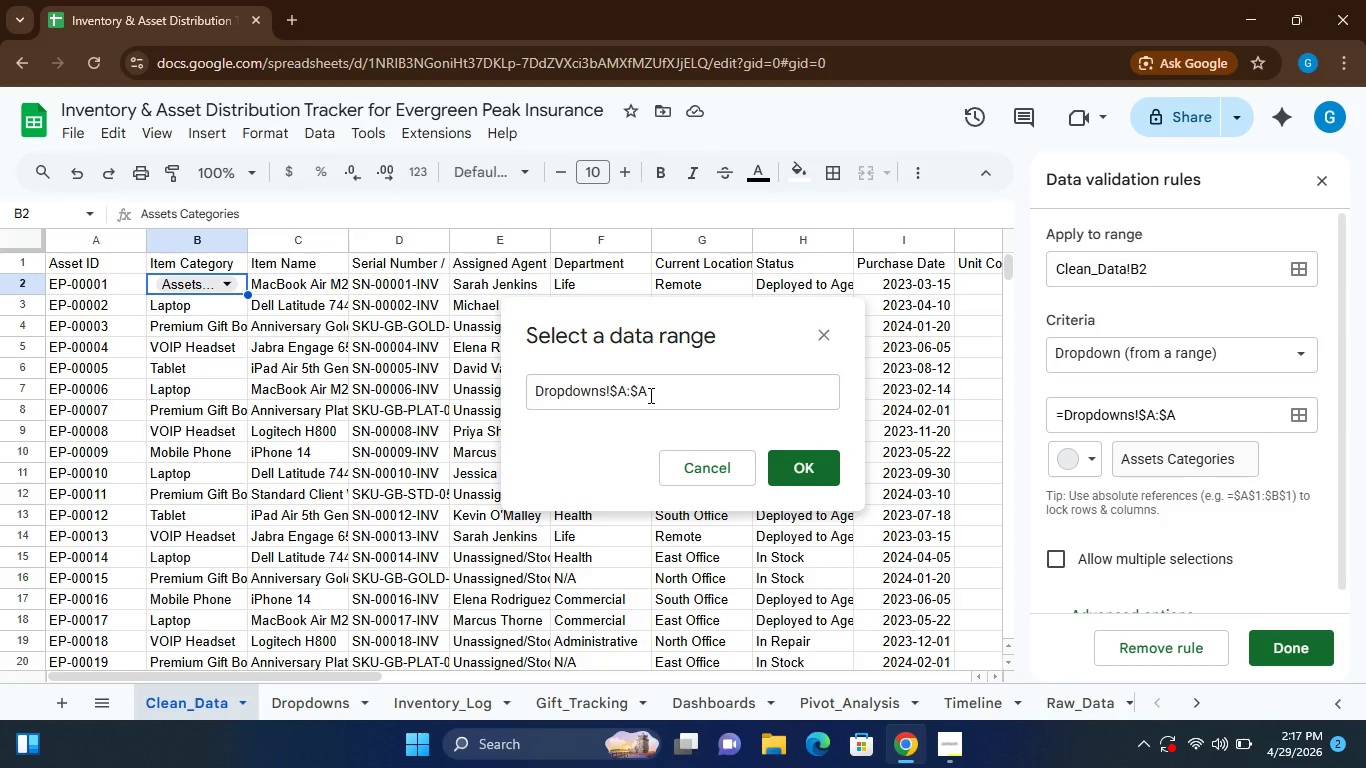 
left_click([649, 391])
 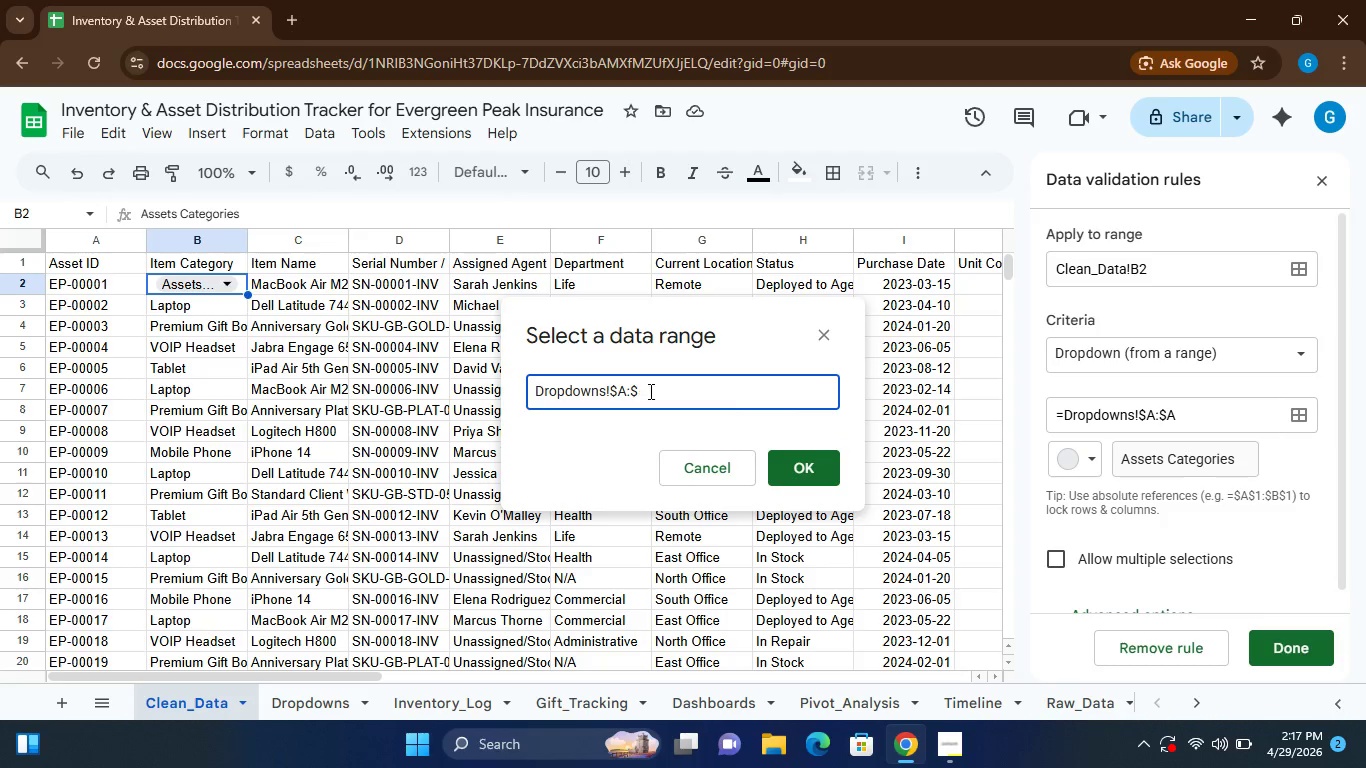 
key(Backspace)
key(Backspace)
key(Backspace)
key(Backspace)
key(Backspace)
type(A@)
key(Backspace)
type(2:A101)
 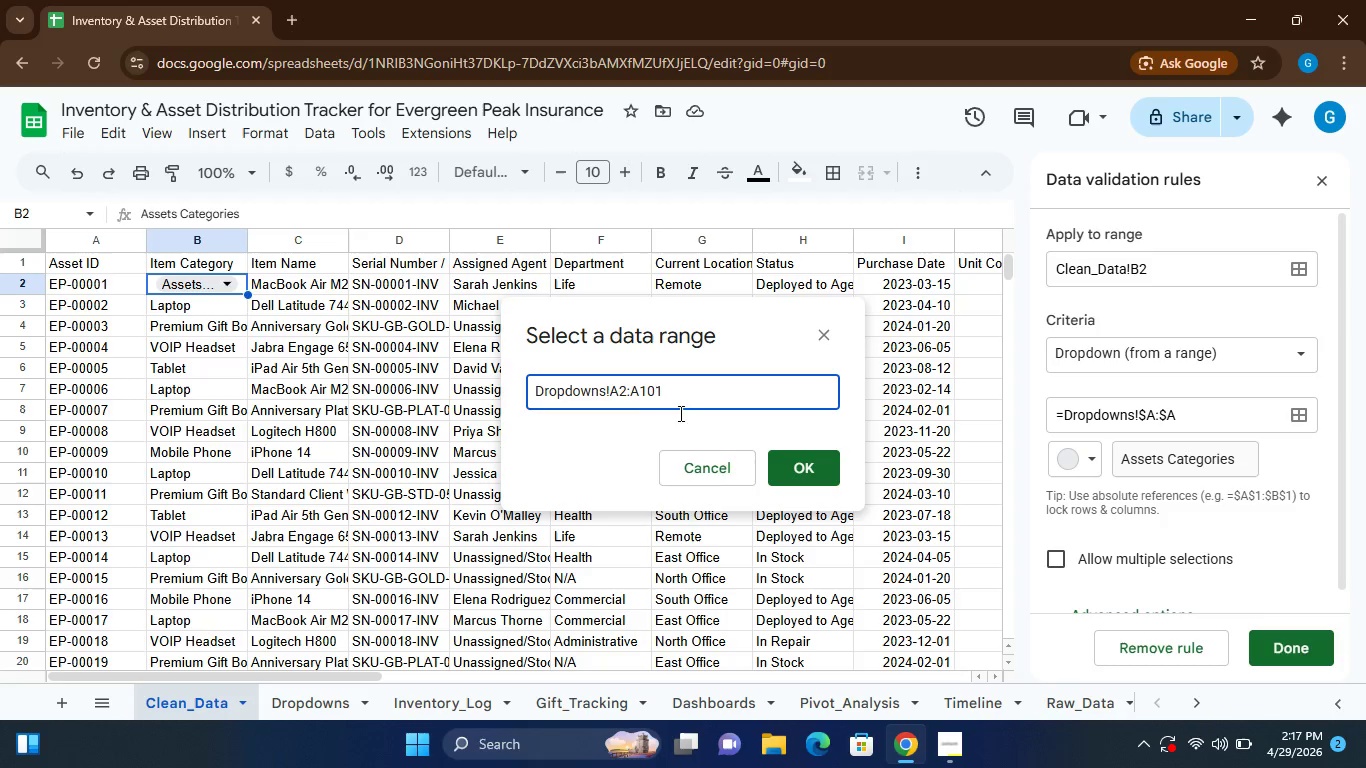 
left_click([793, 467])
 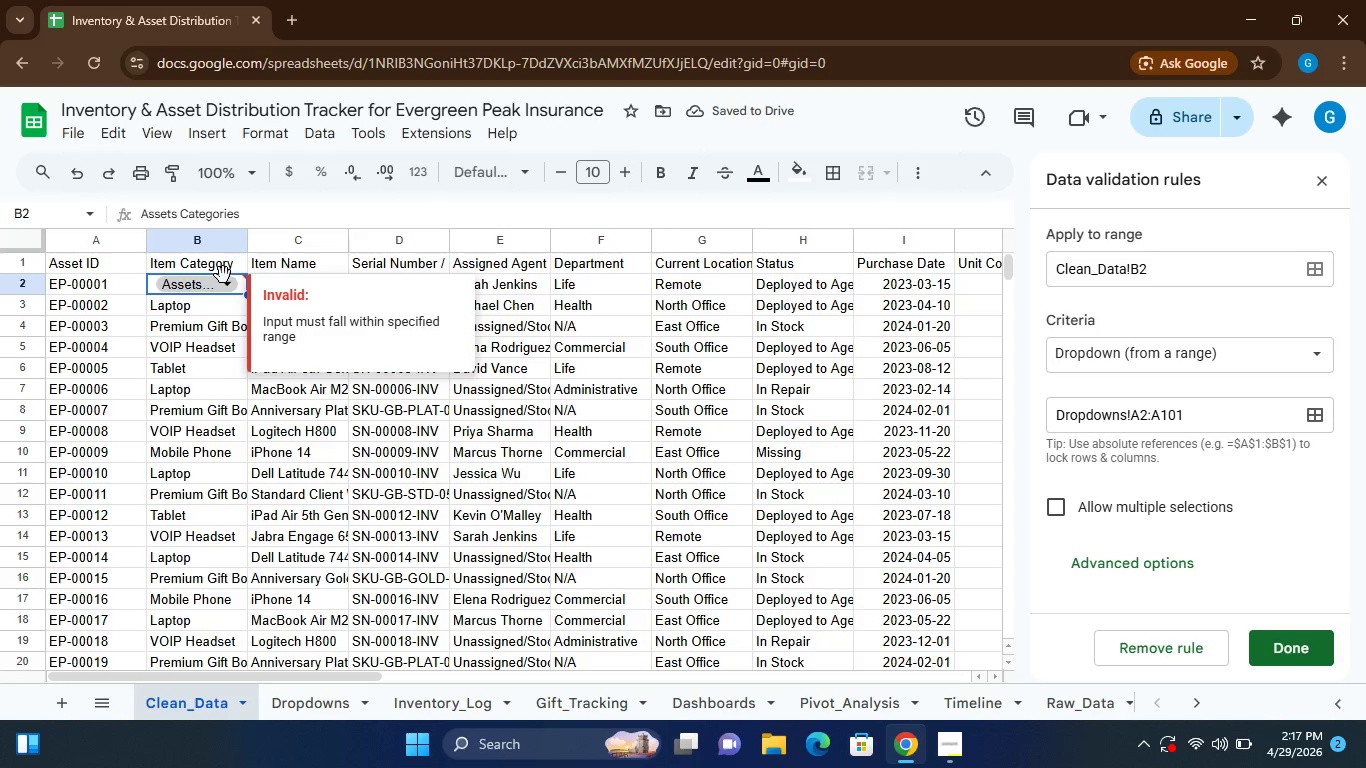 
left_click([229, 281])
 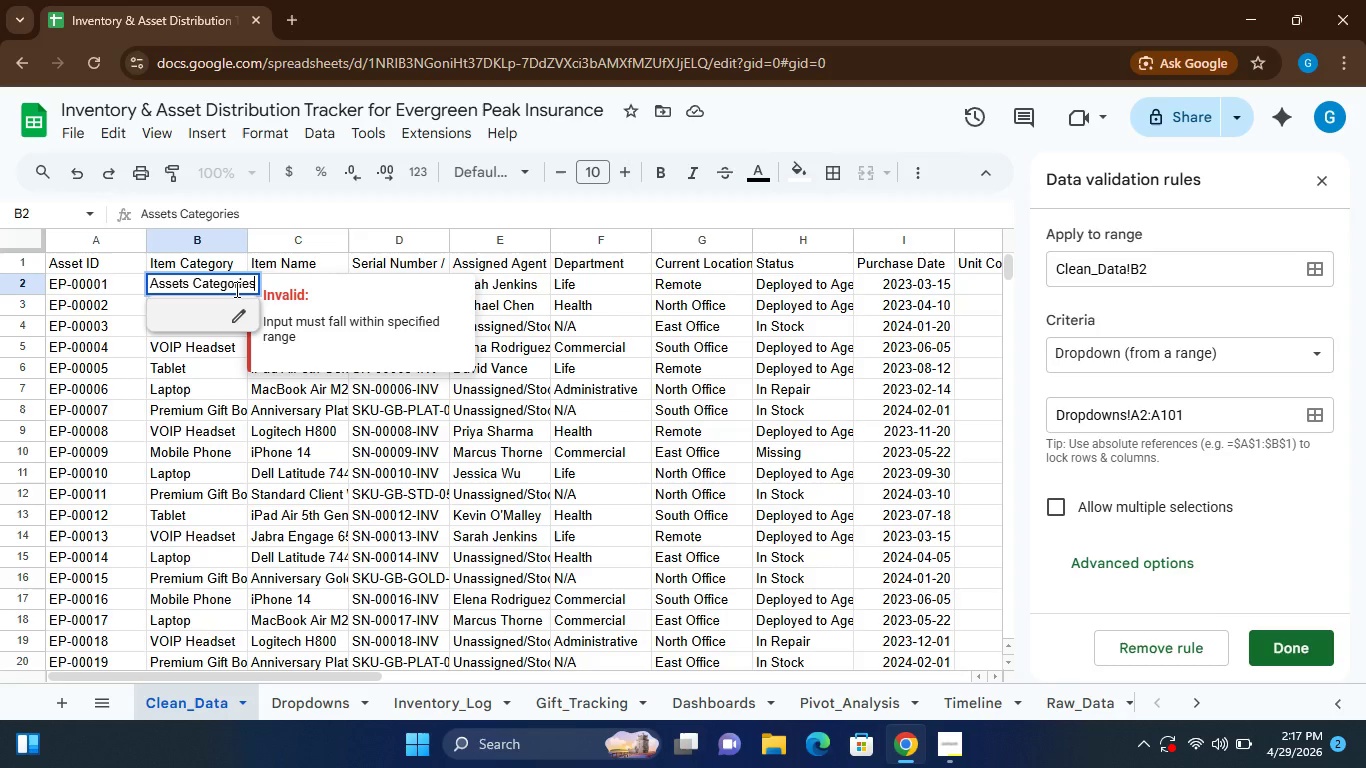 
mouse_move([229, 329])
 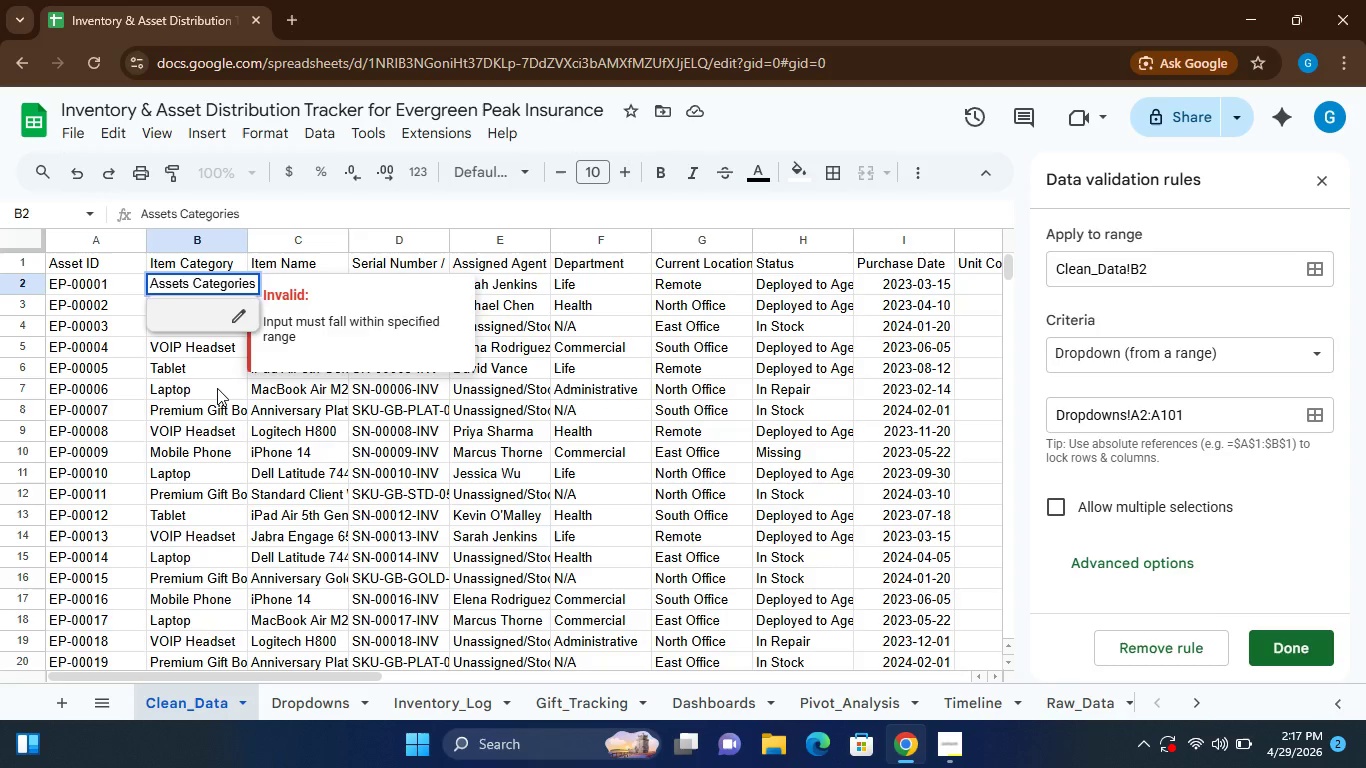 
left_click([217, 388])
 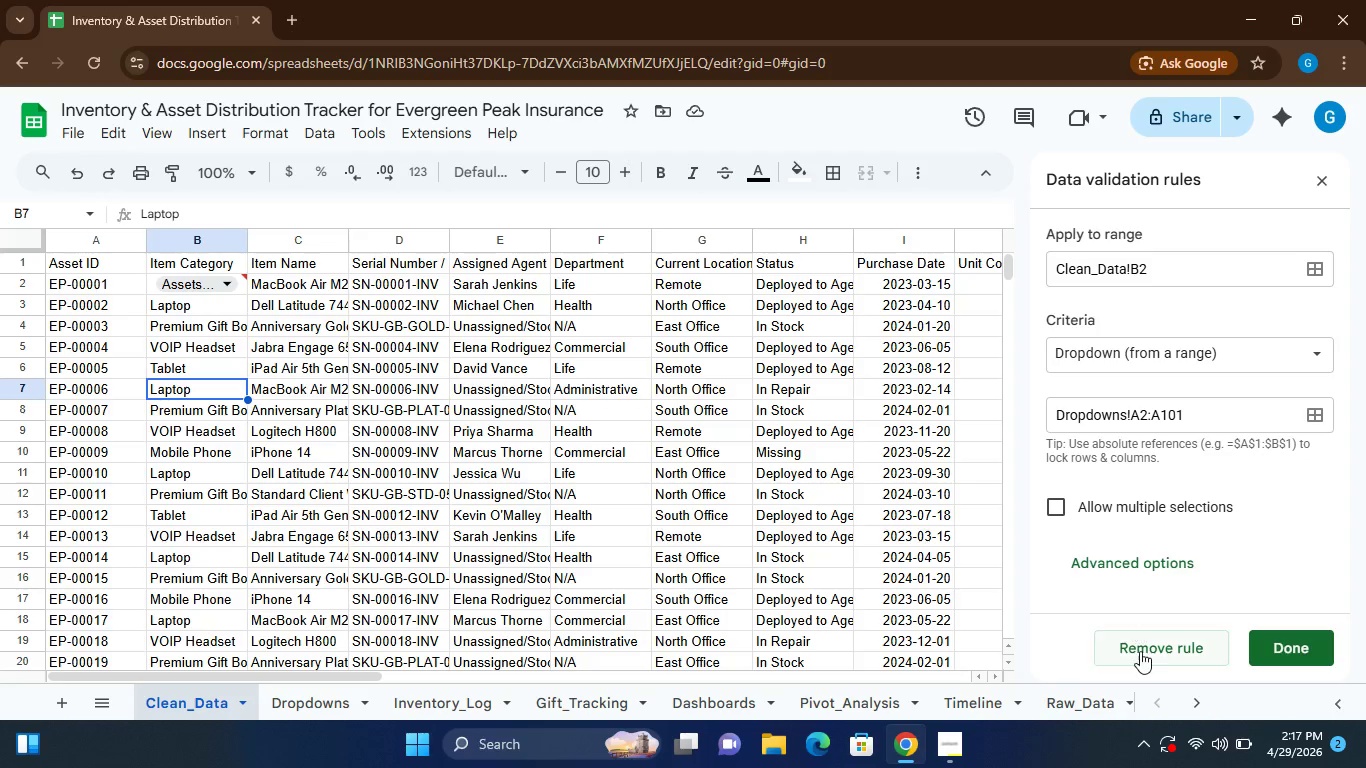 
left_click([1140, 651])
 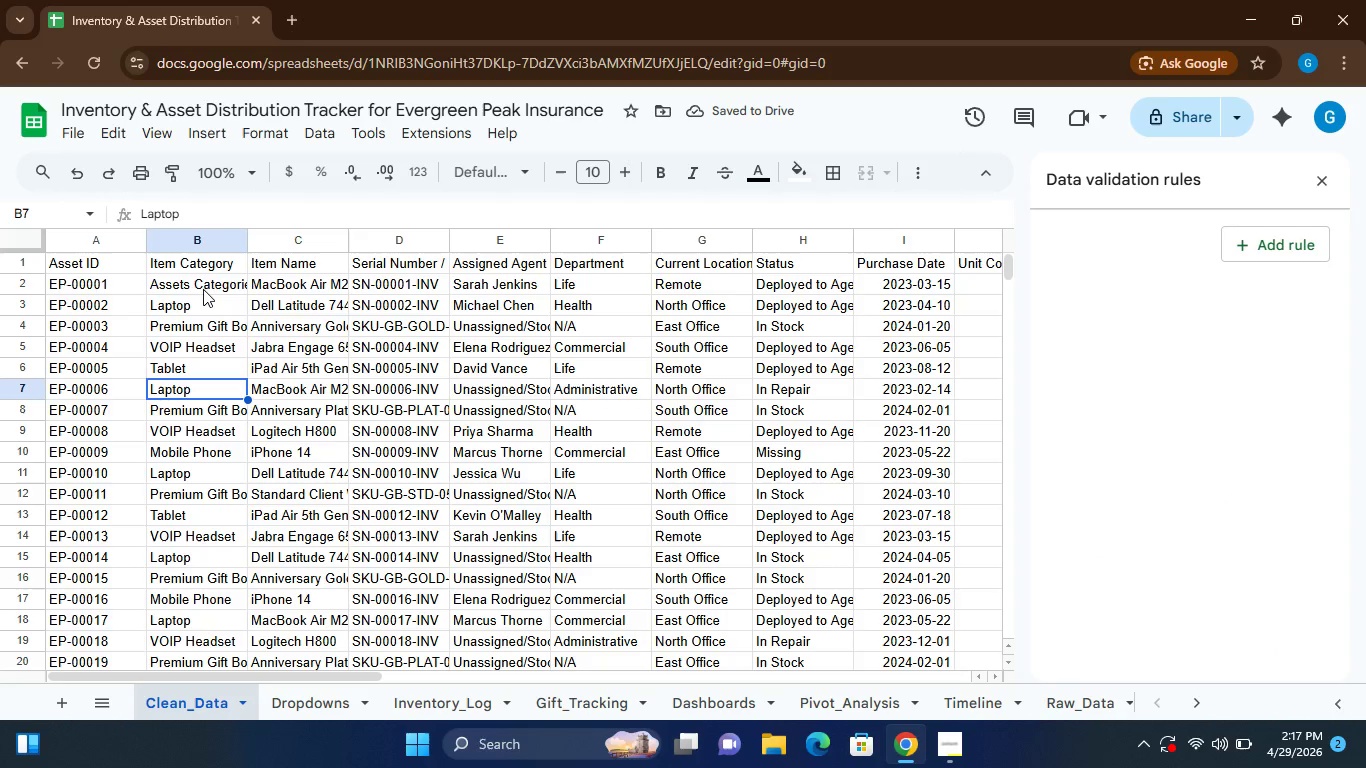 
left_click([182, 283])
 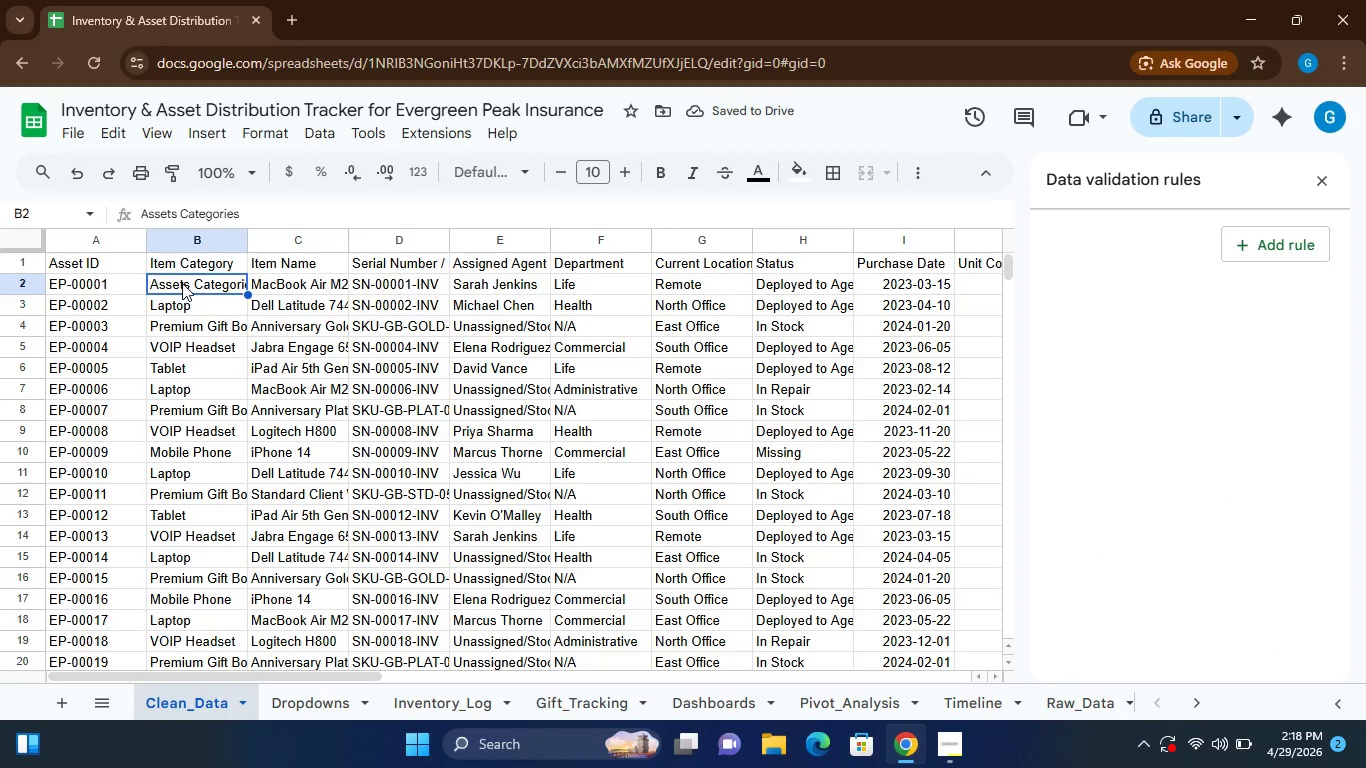 
double_click([182, 283])
 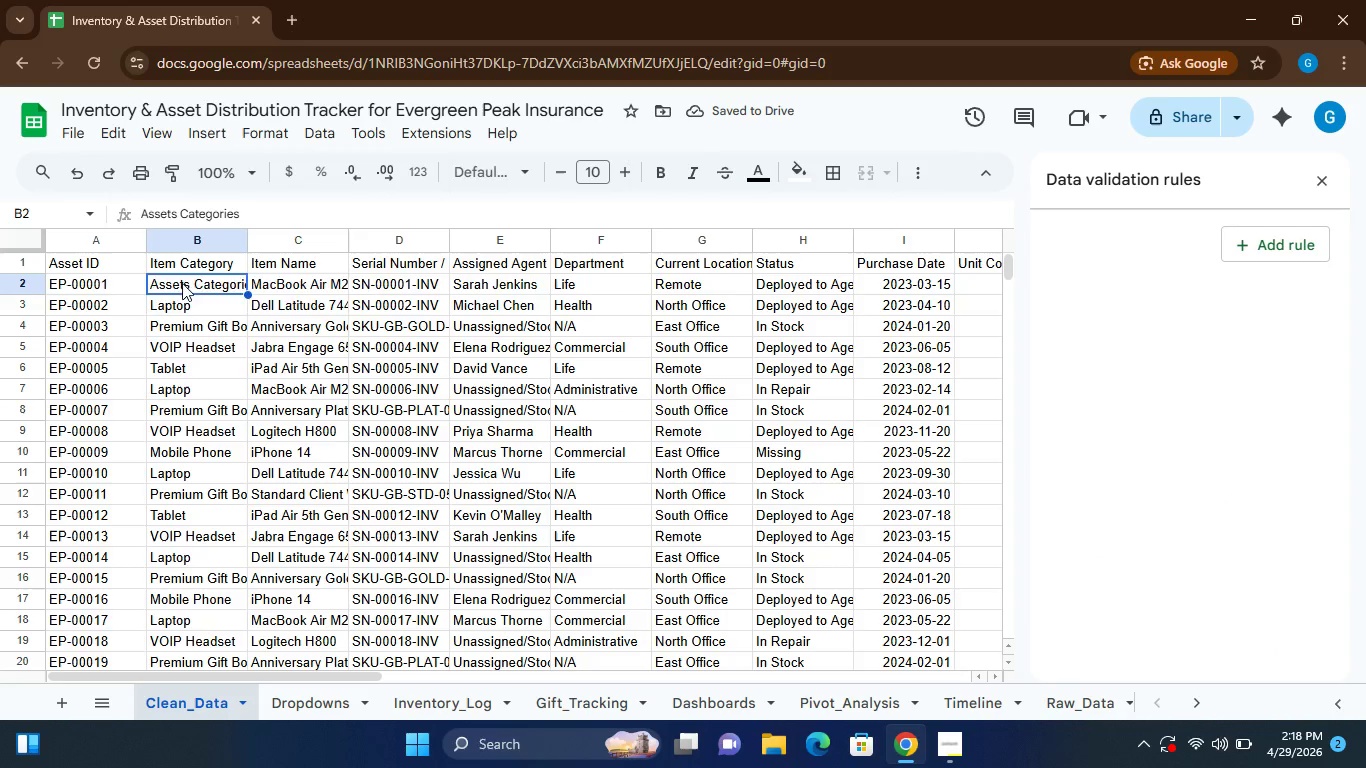 
triple_click([182, 283])
 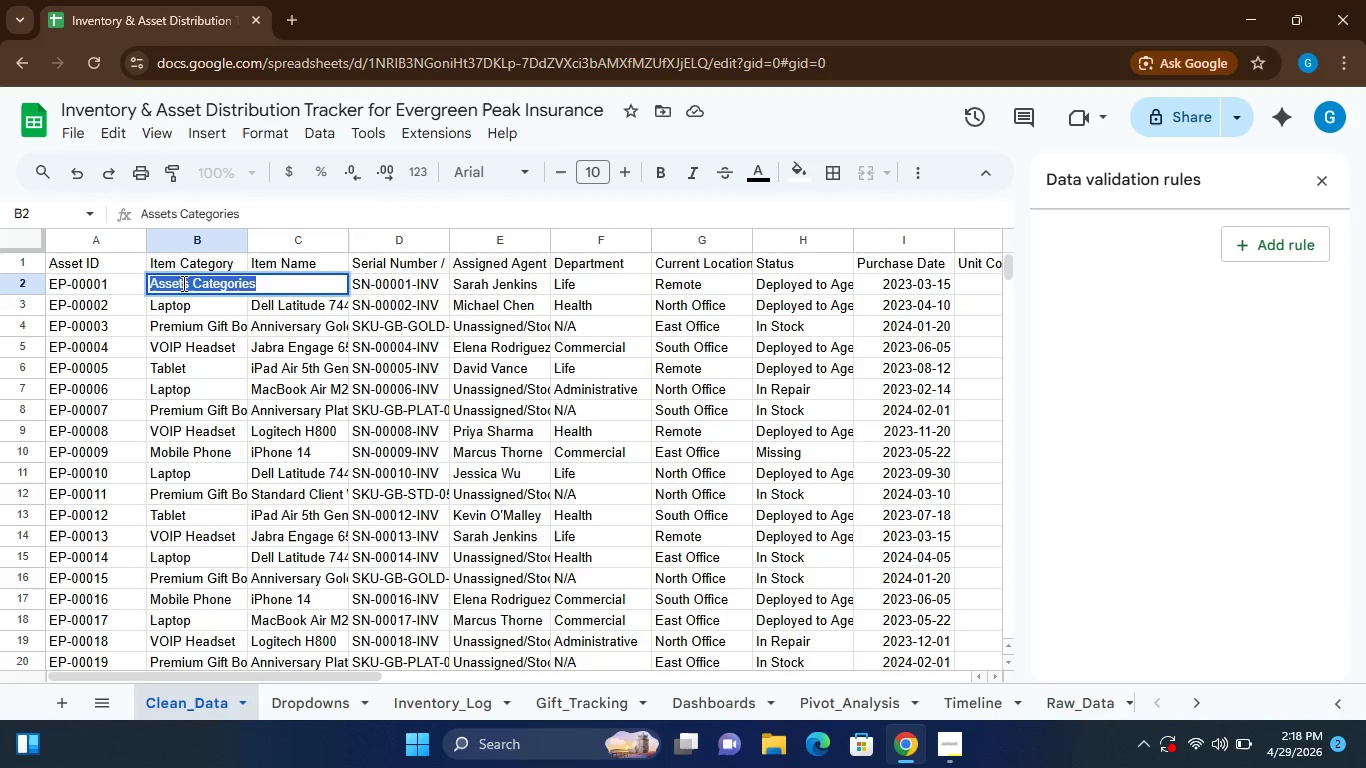 
type(la)
 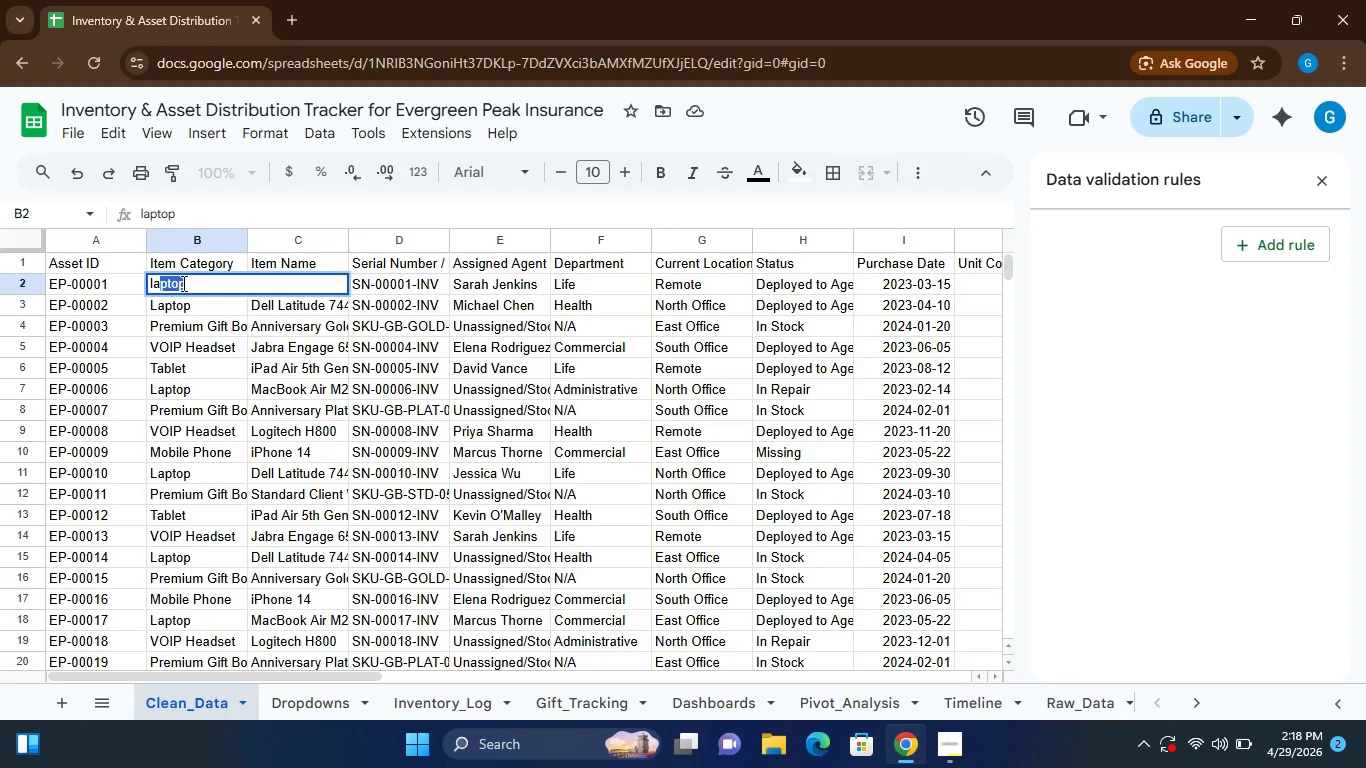 
key(Enter)
 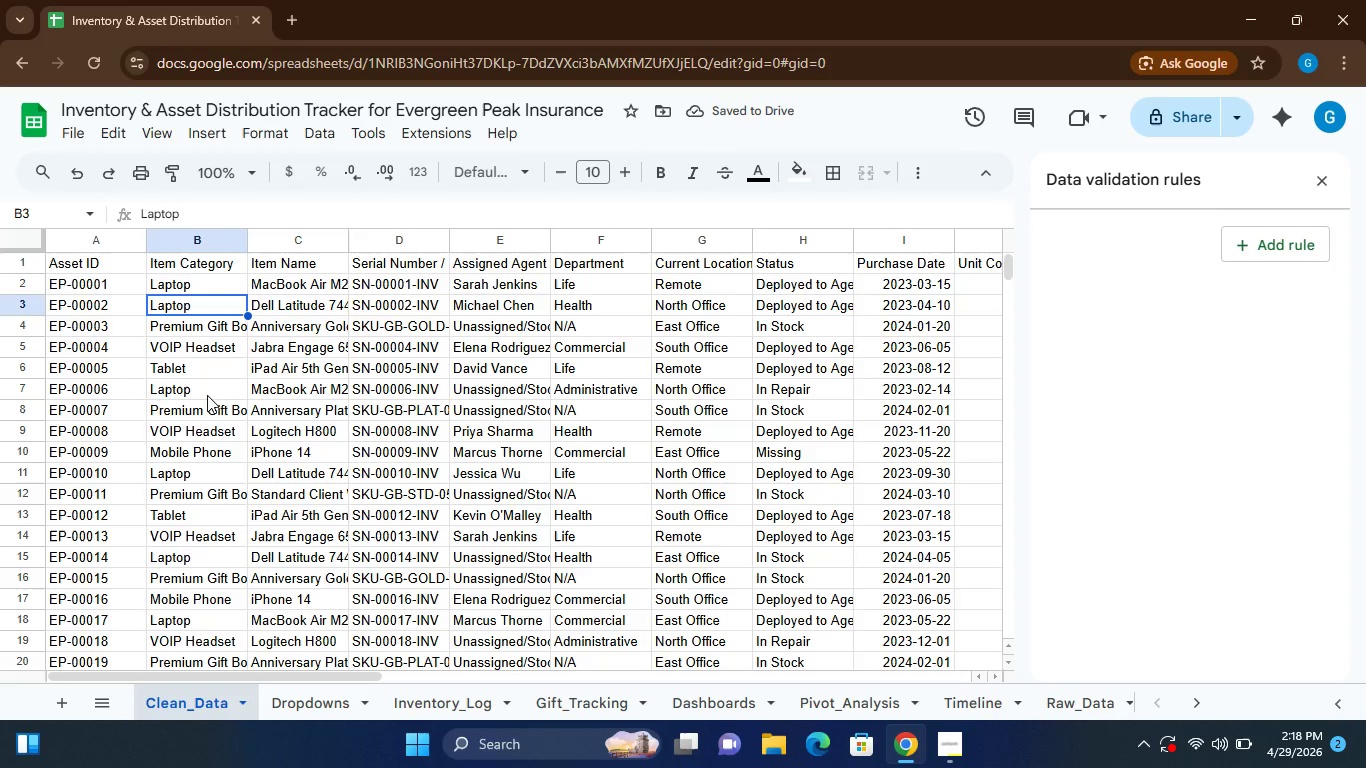 
wait(9.66)
 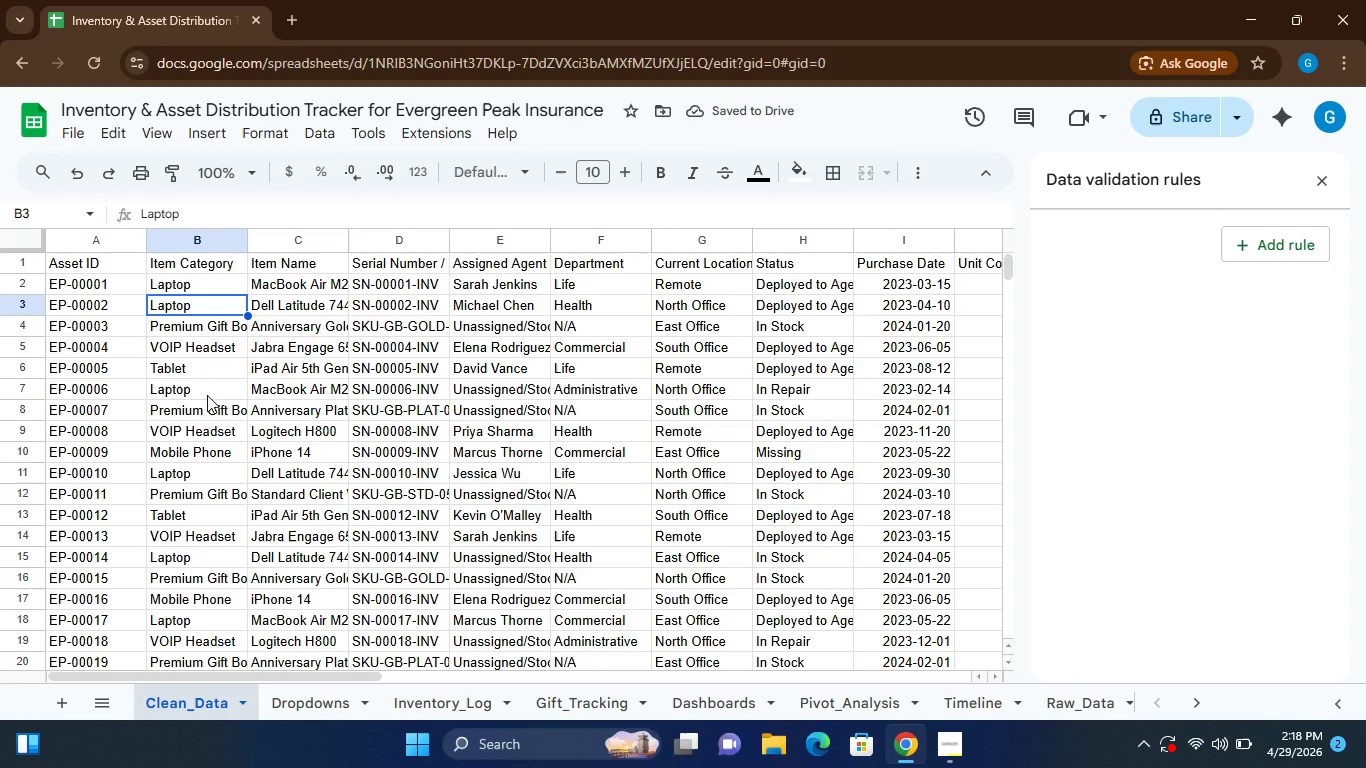 
left_click([1315, 177])
 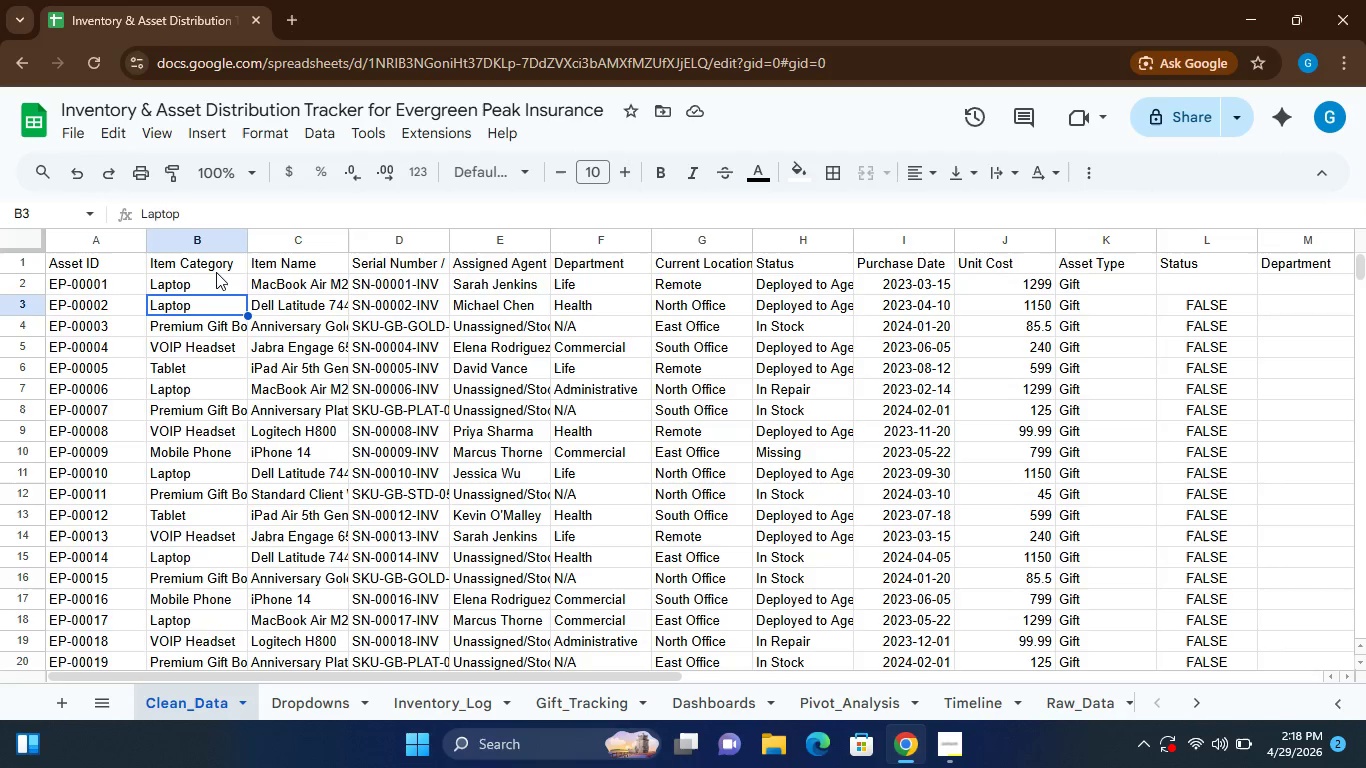 
left_click_drag(start_coordinate=[203, 282], to_coordinate=[203, 321])
 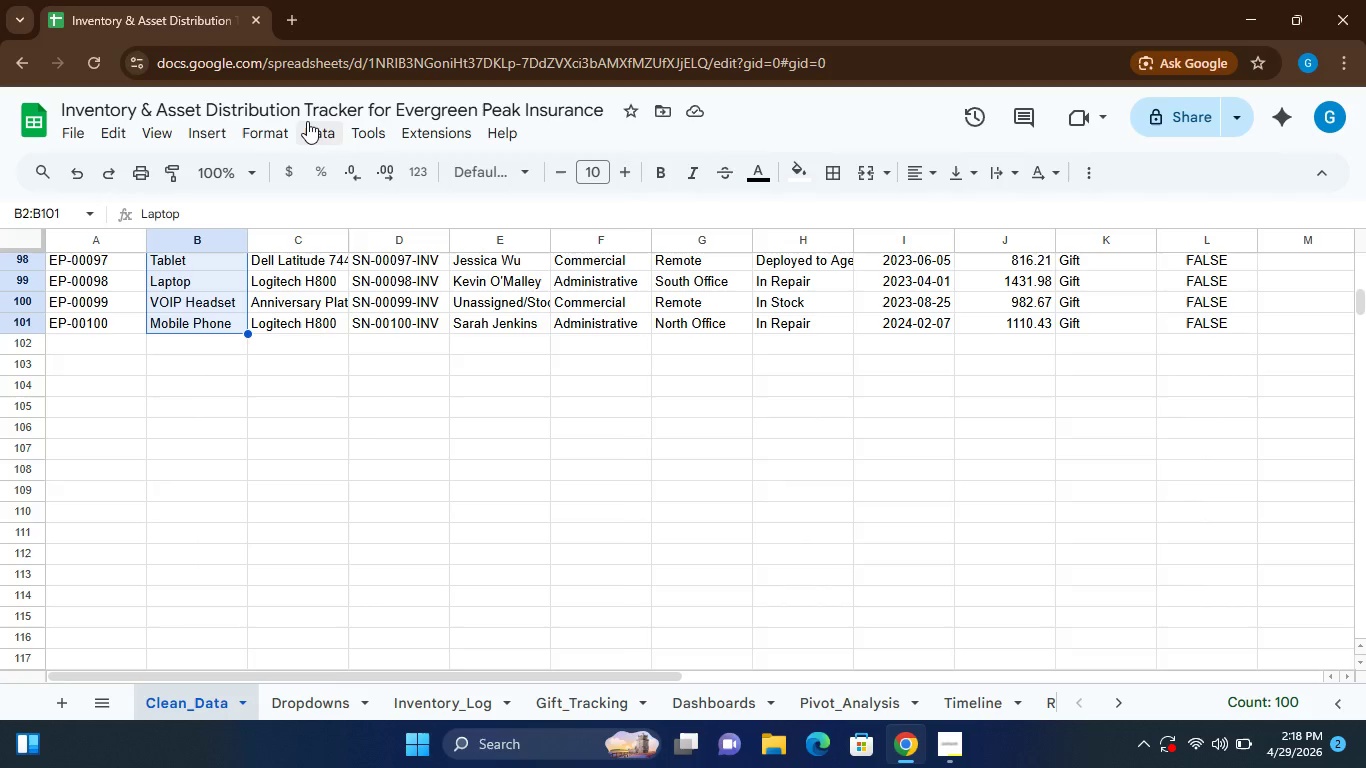 
left_click([307, 121])
 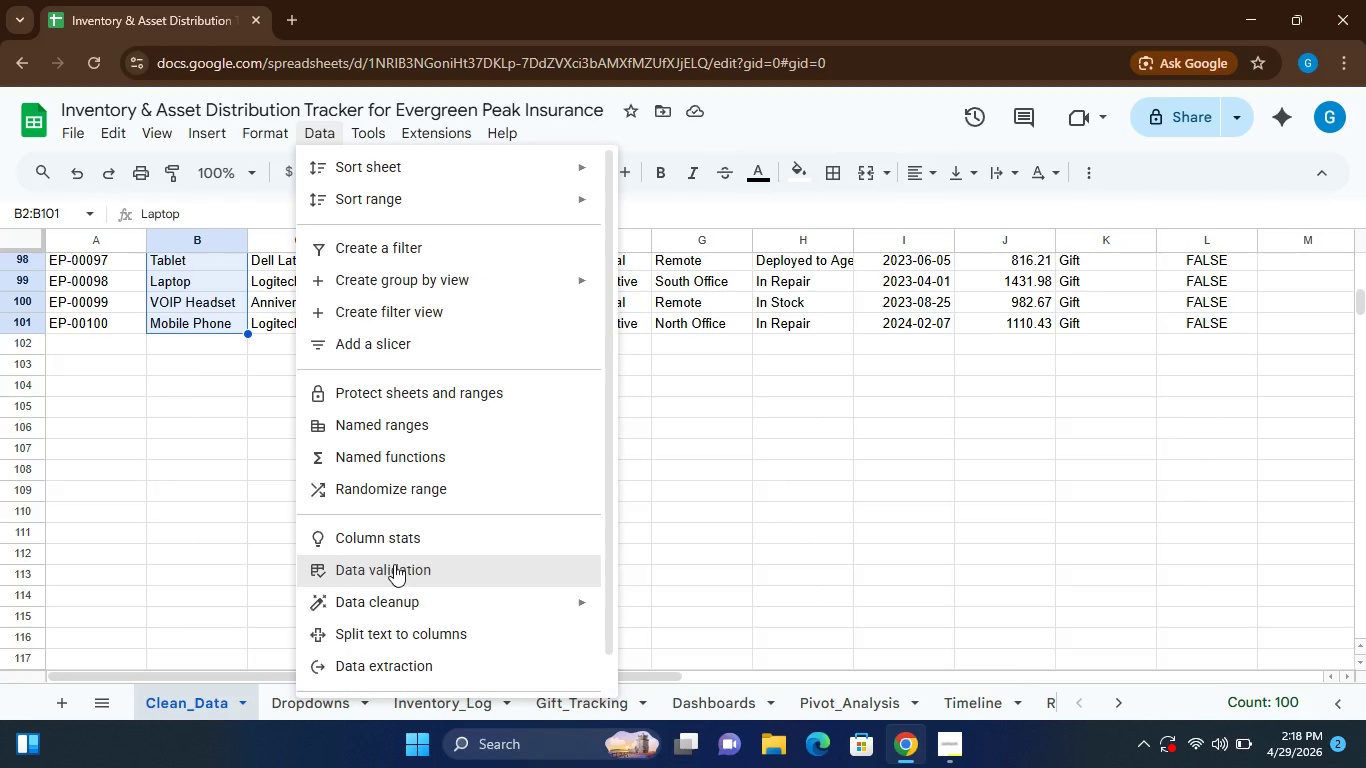 
left_click([394, 564])
 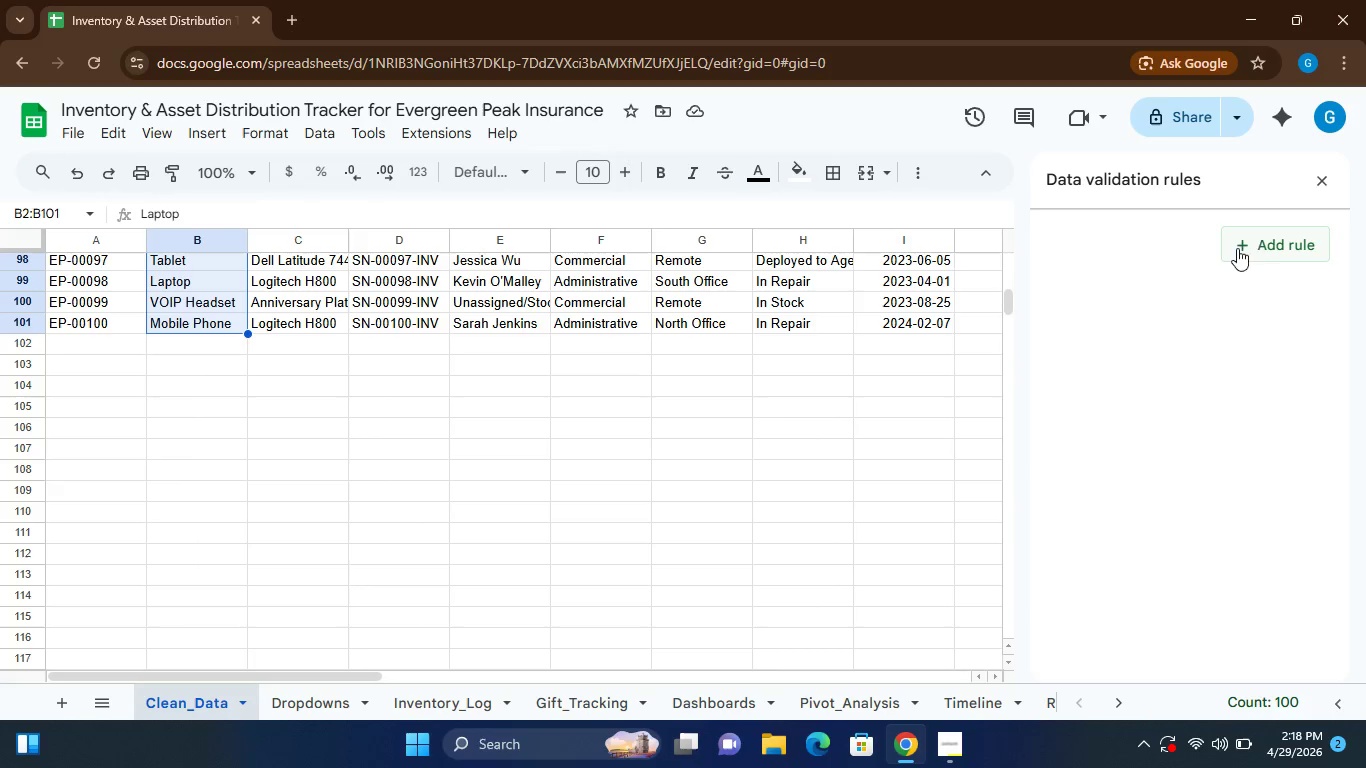 
left_click([1262, 242])
 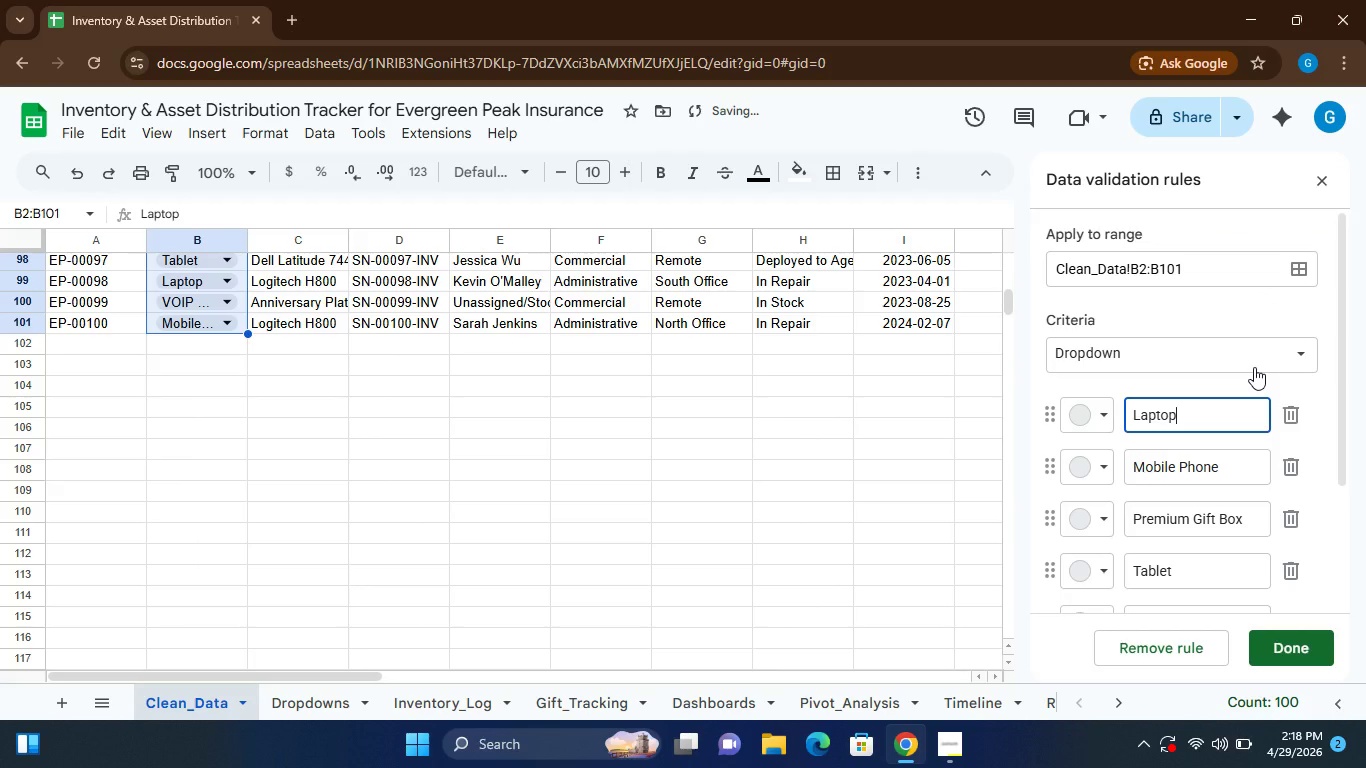 
left_click([1232, 358])
 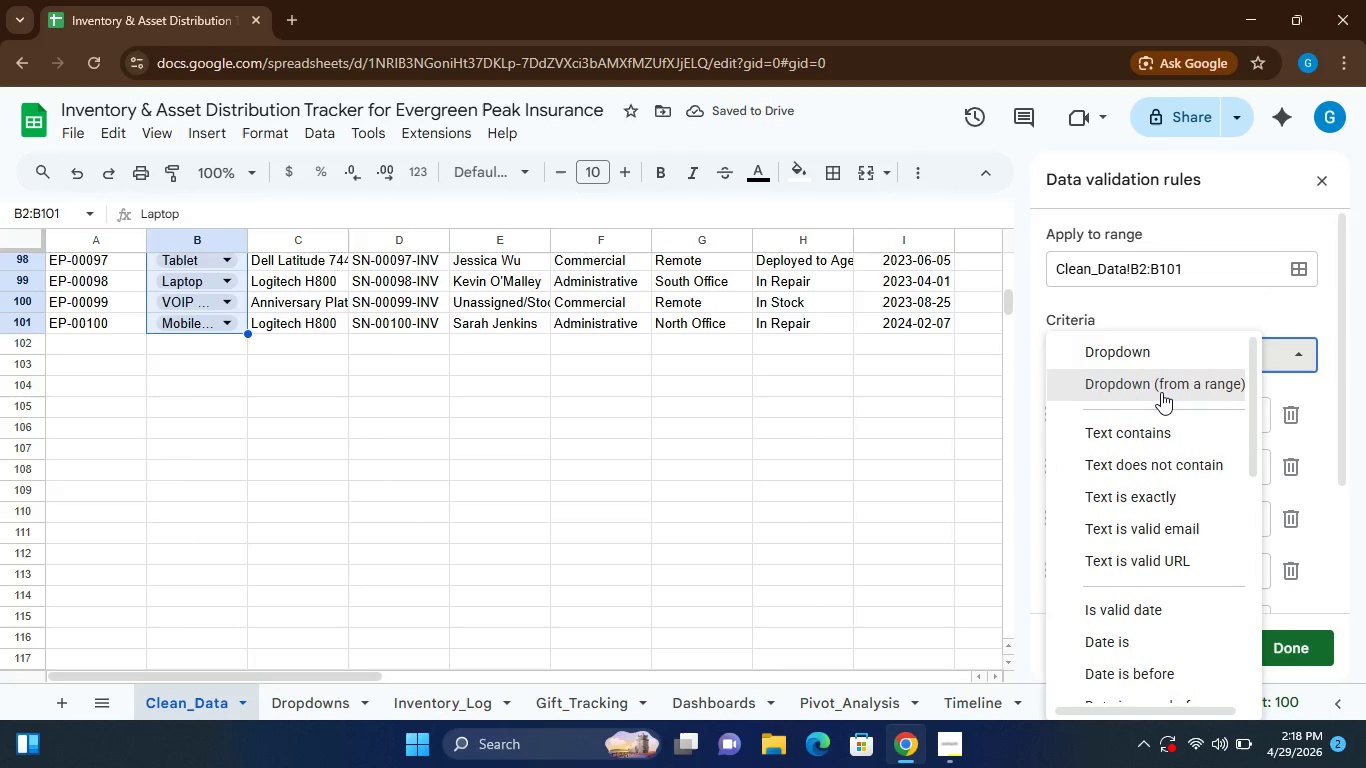 
left_click([1161, 392])
 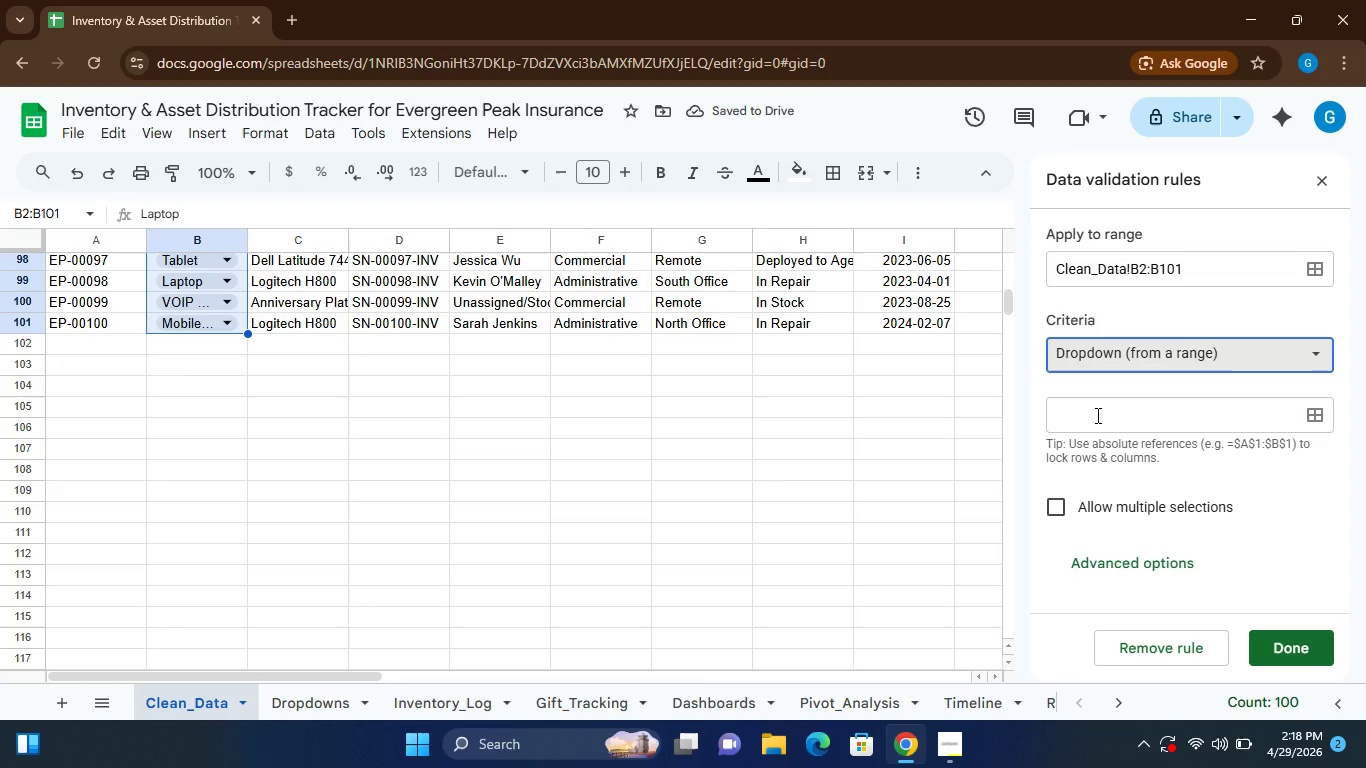 
left_click([1096, 415])
 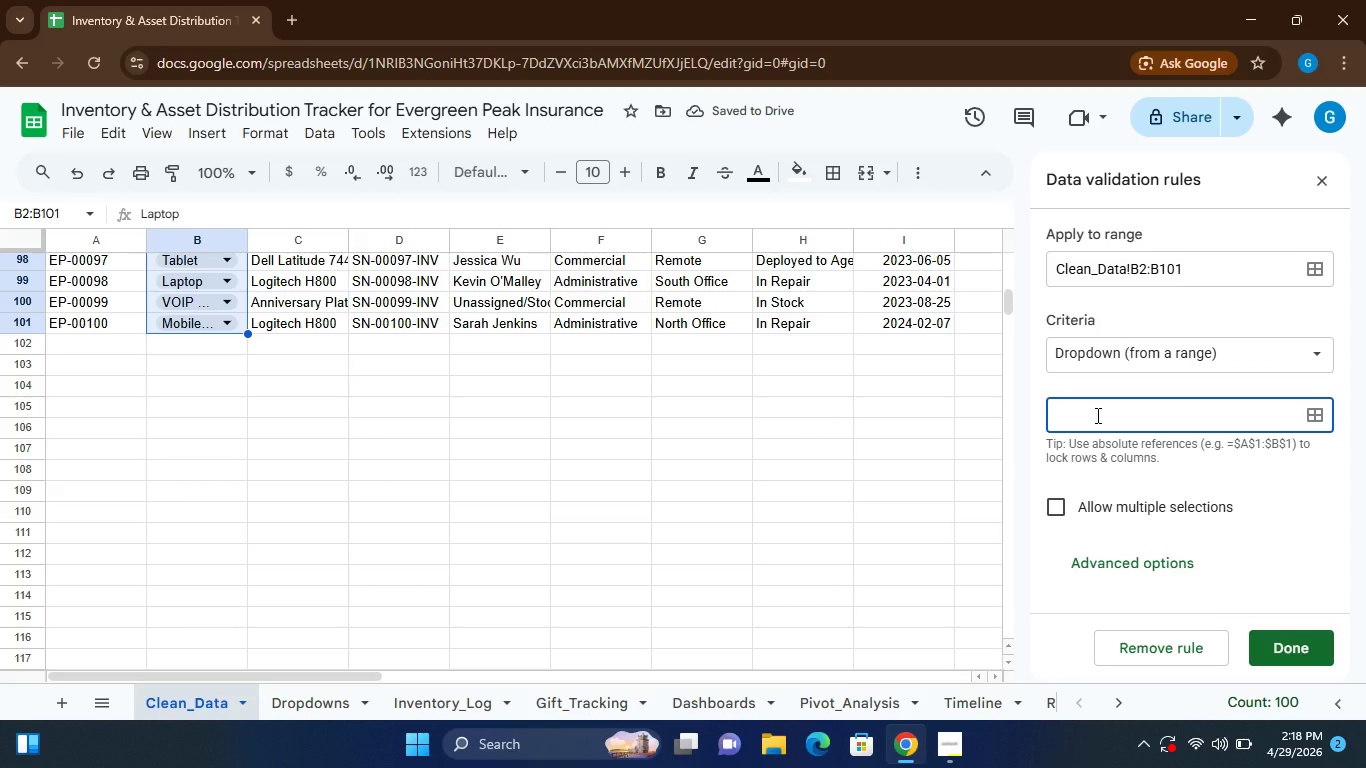 
type(Dropdowns!A2:A)
 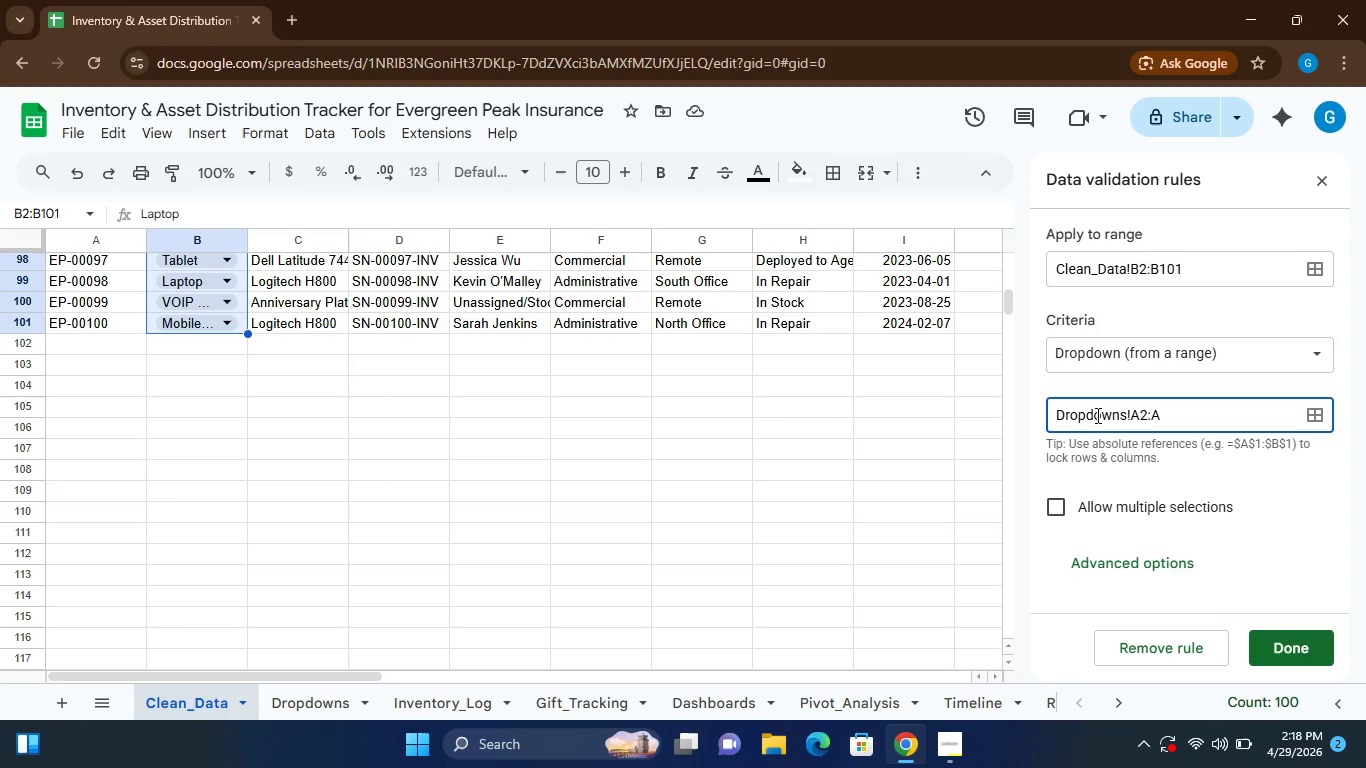 
wait(7.49)
 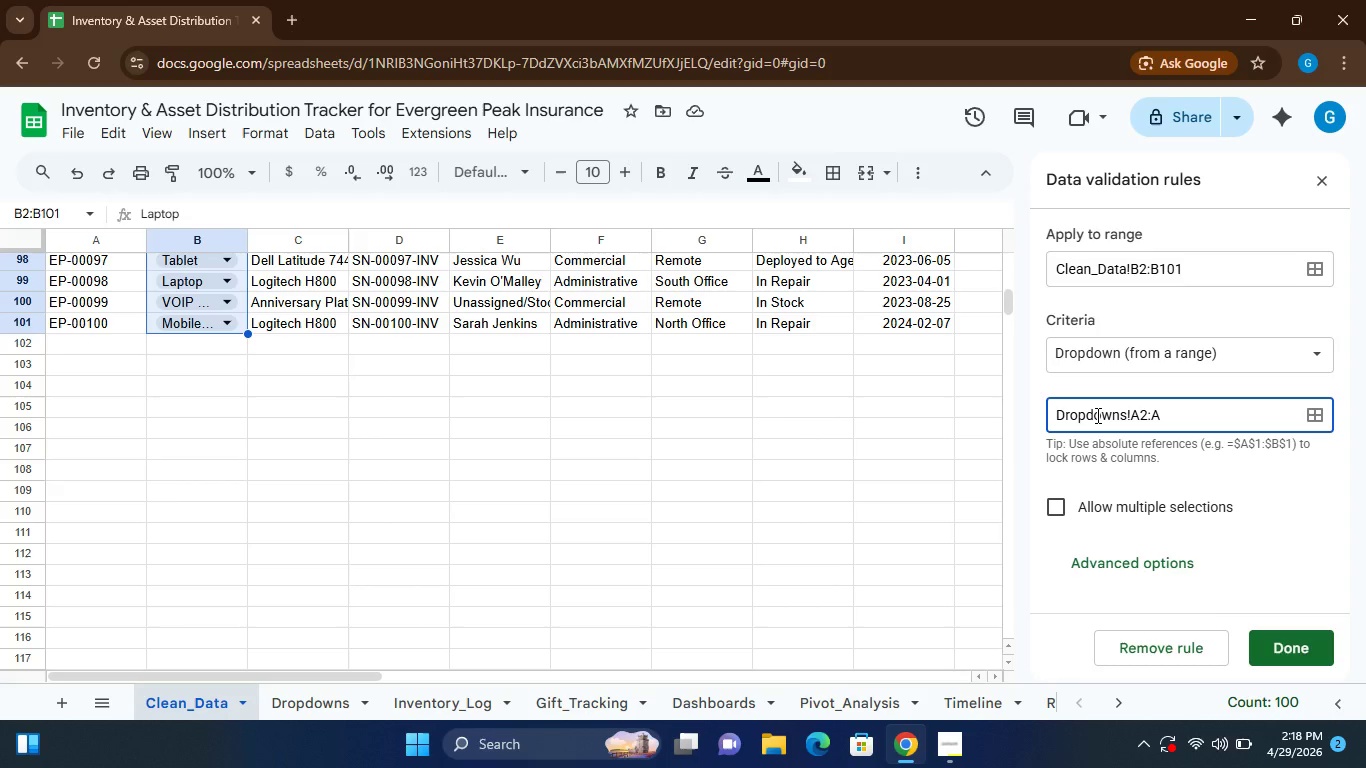 
hold_key(key=ShiftLeft, duration=1.67)
 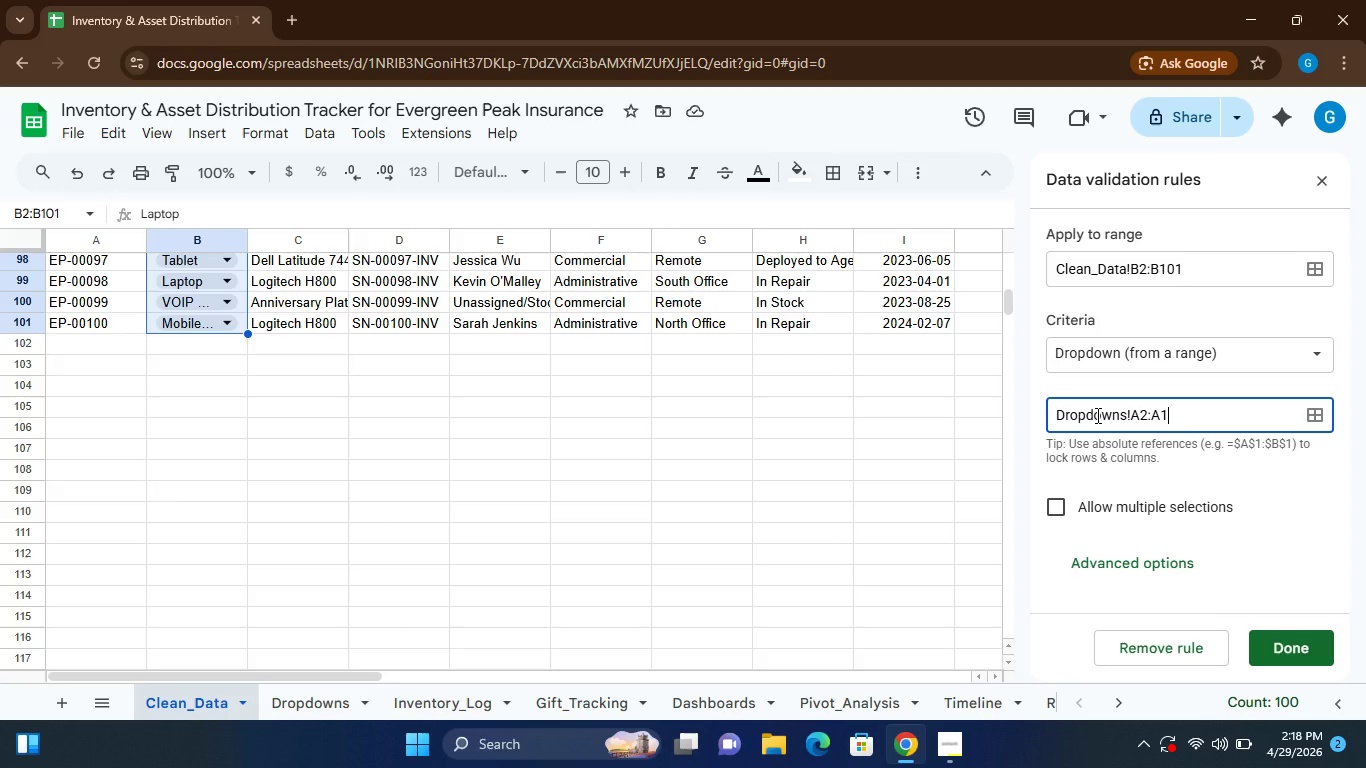 
hold_key(key=ShiftLeft, duration=0.48)
 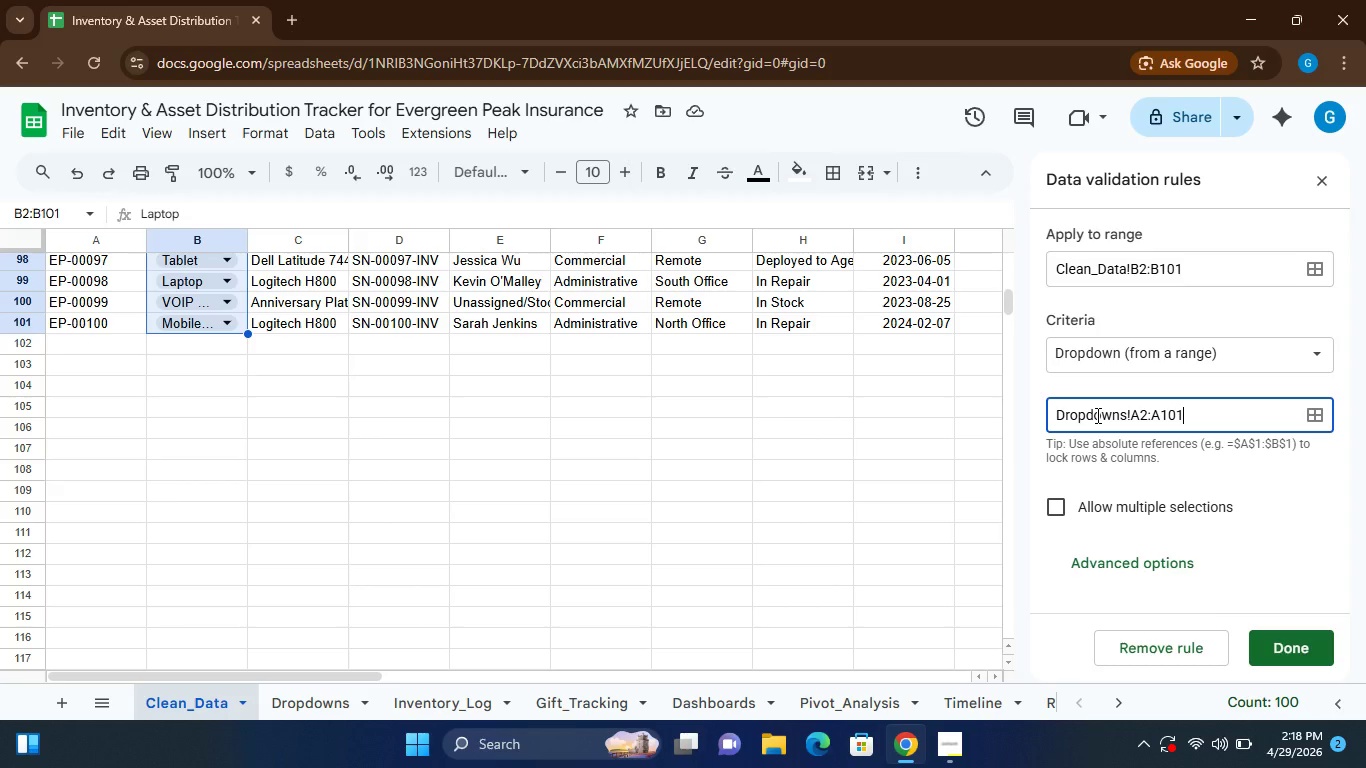 
type(101)
 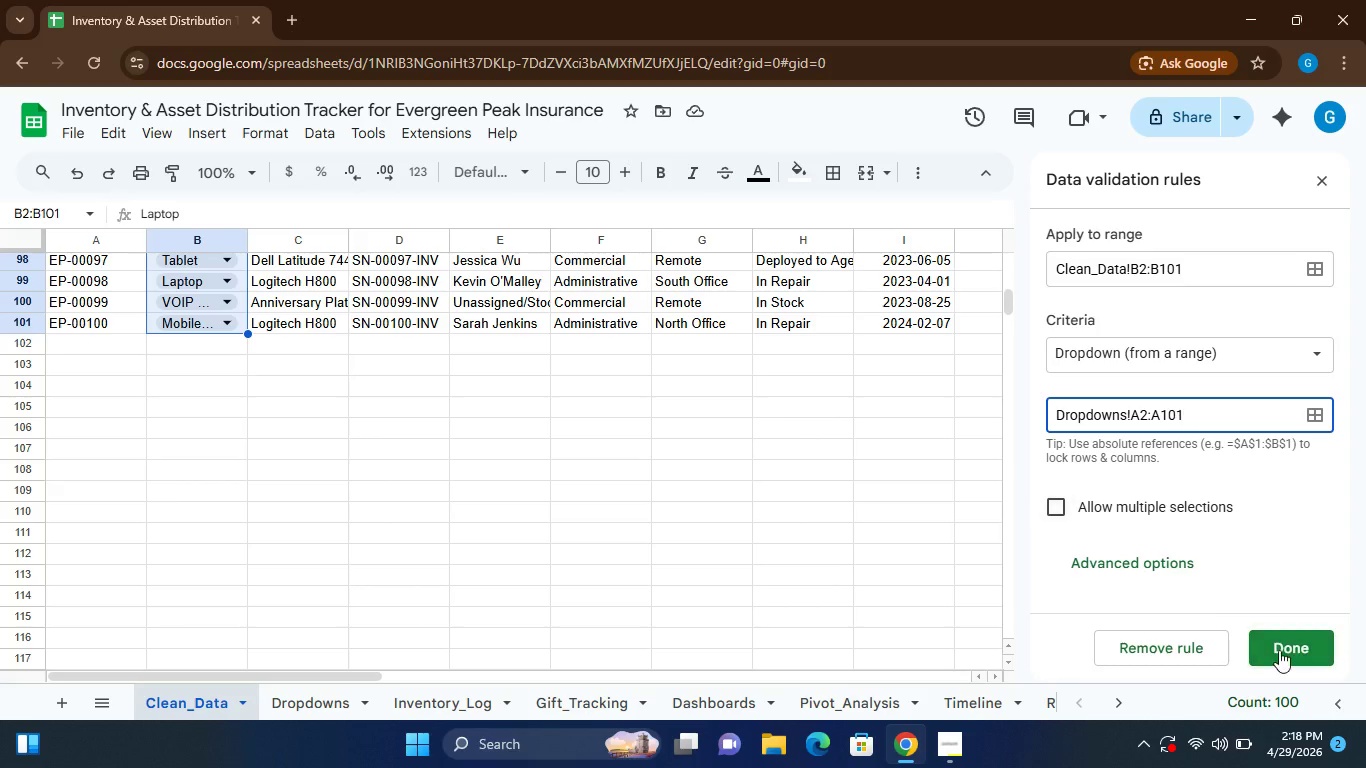 
left_click([1265, 645])
 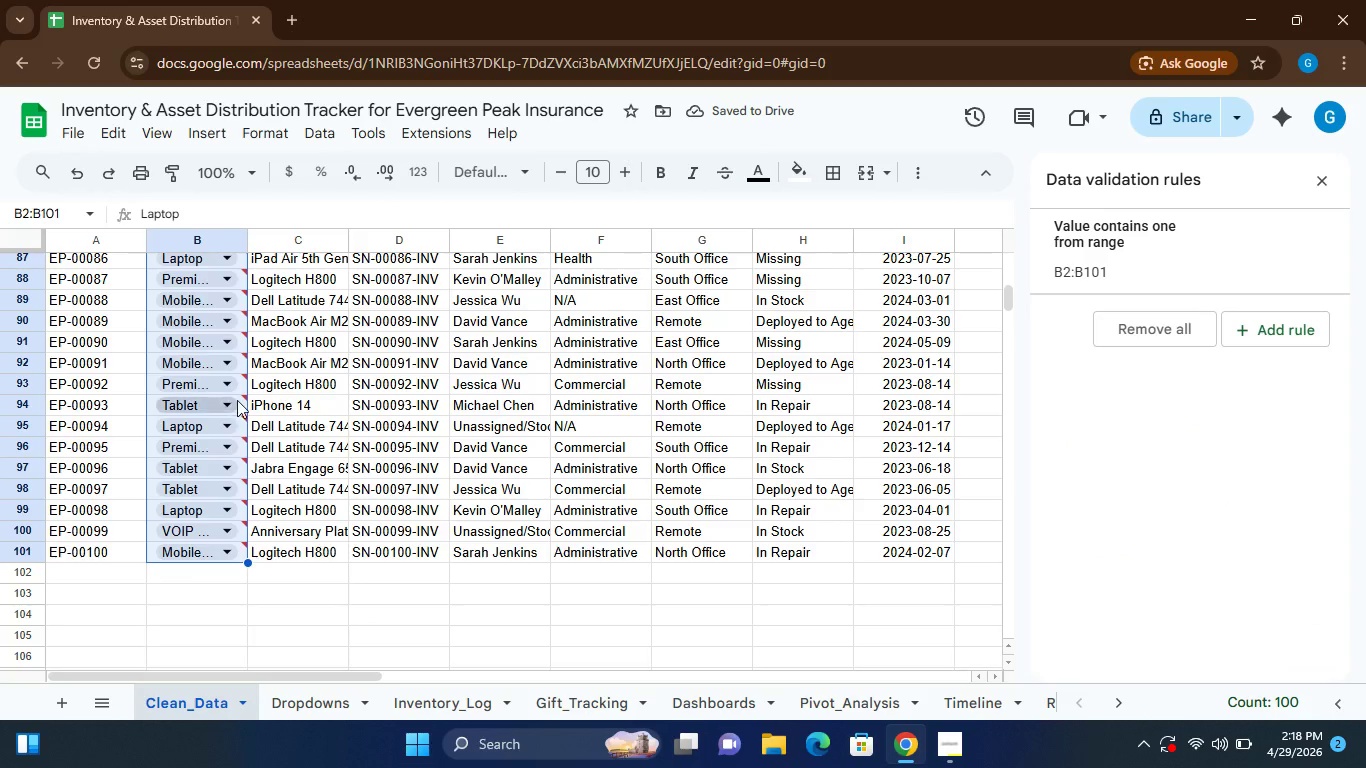 
left_click([232, 400])
 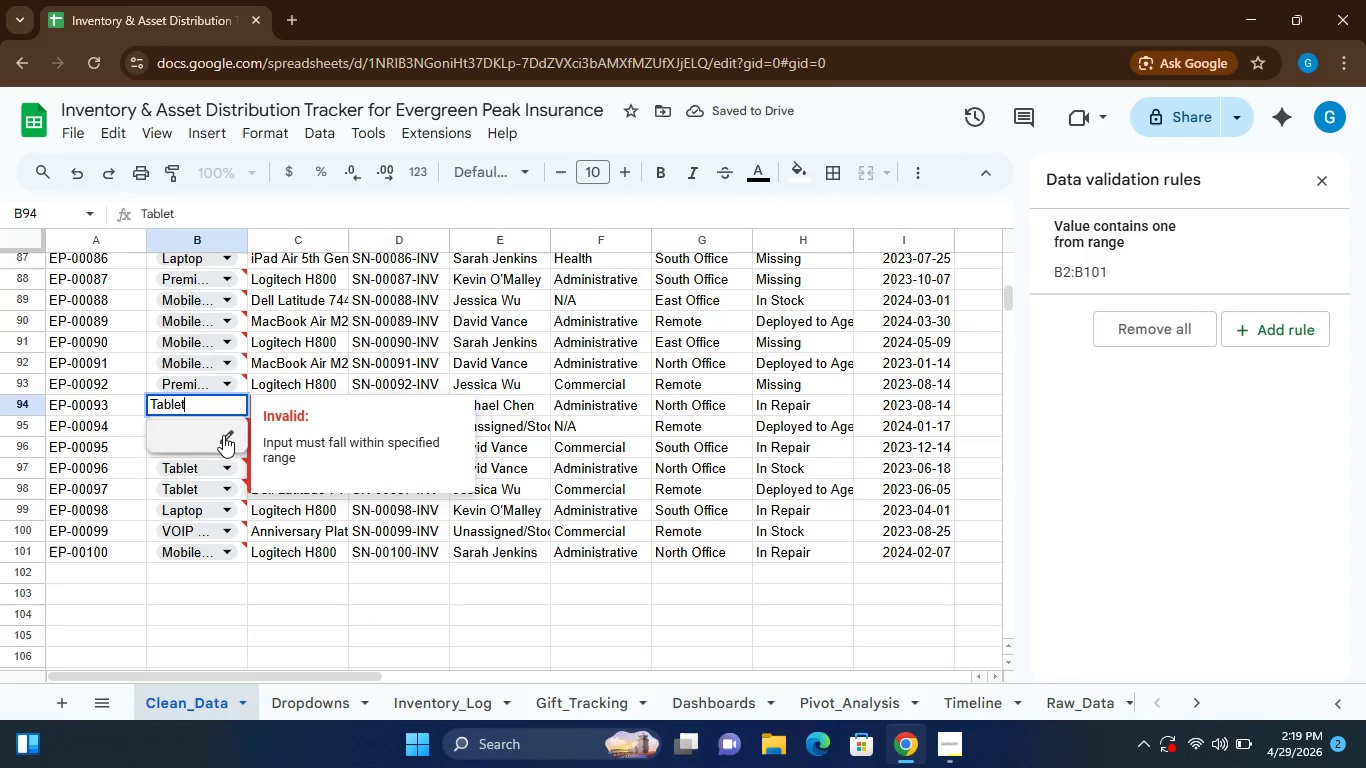 
left_click([223, 435])
 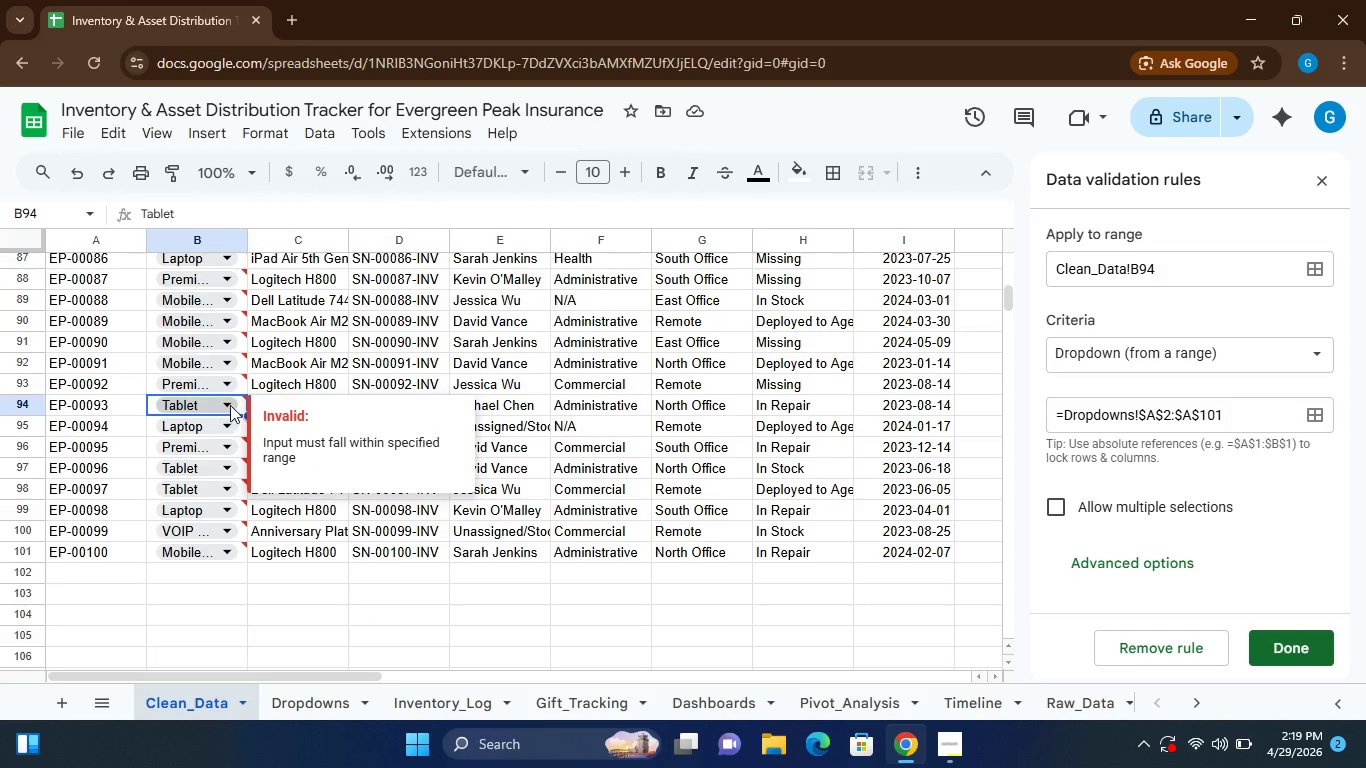 
left_click([227, 402])
 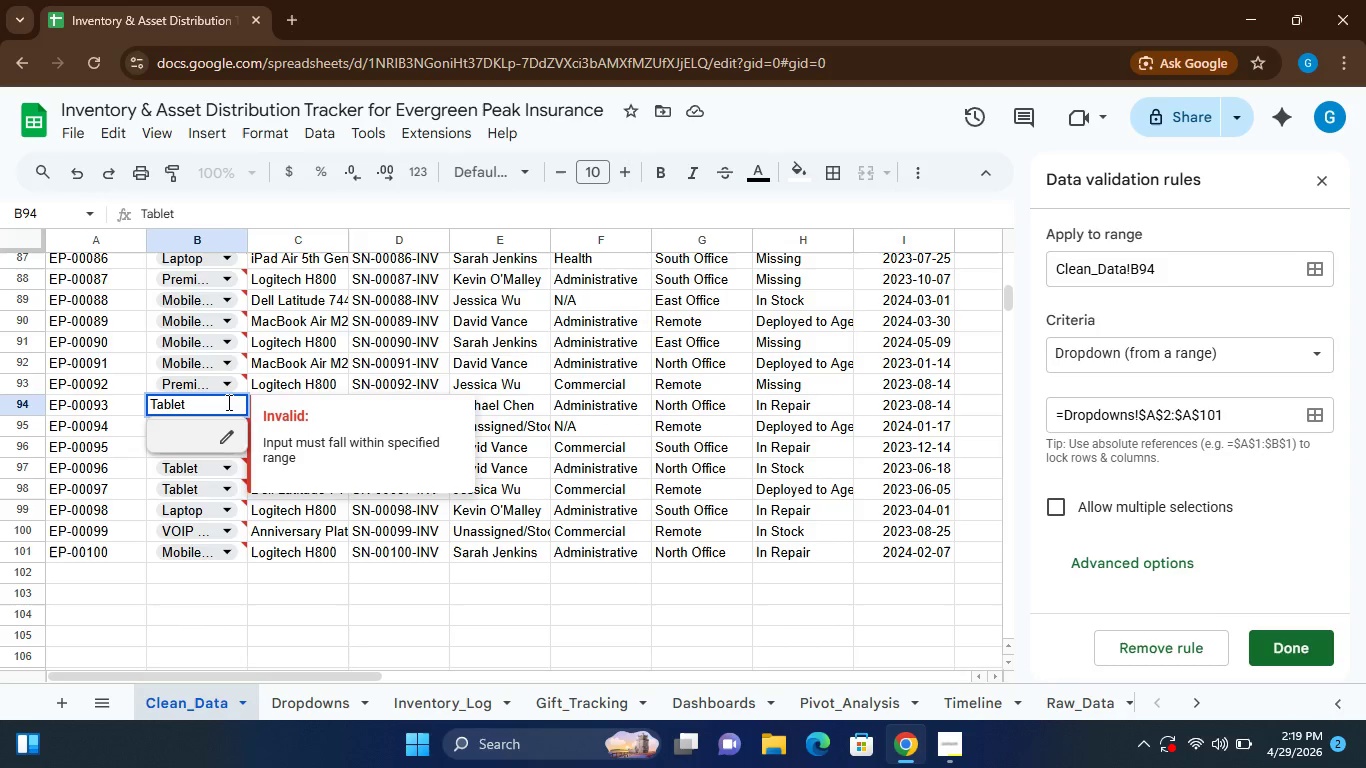 
left_click([227, 402])
 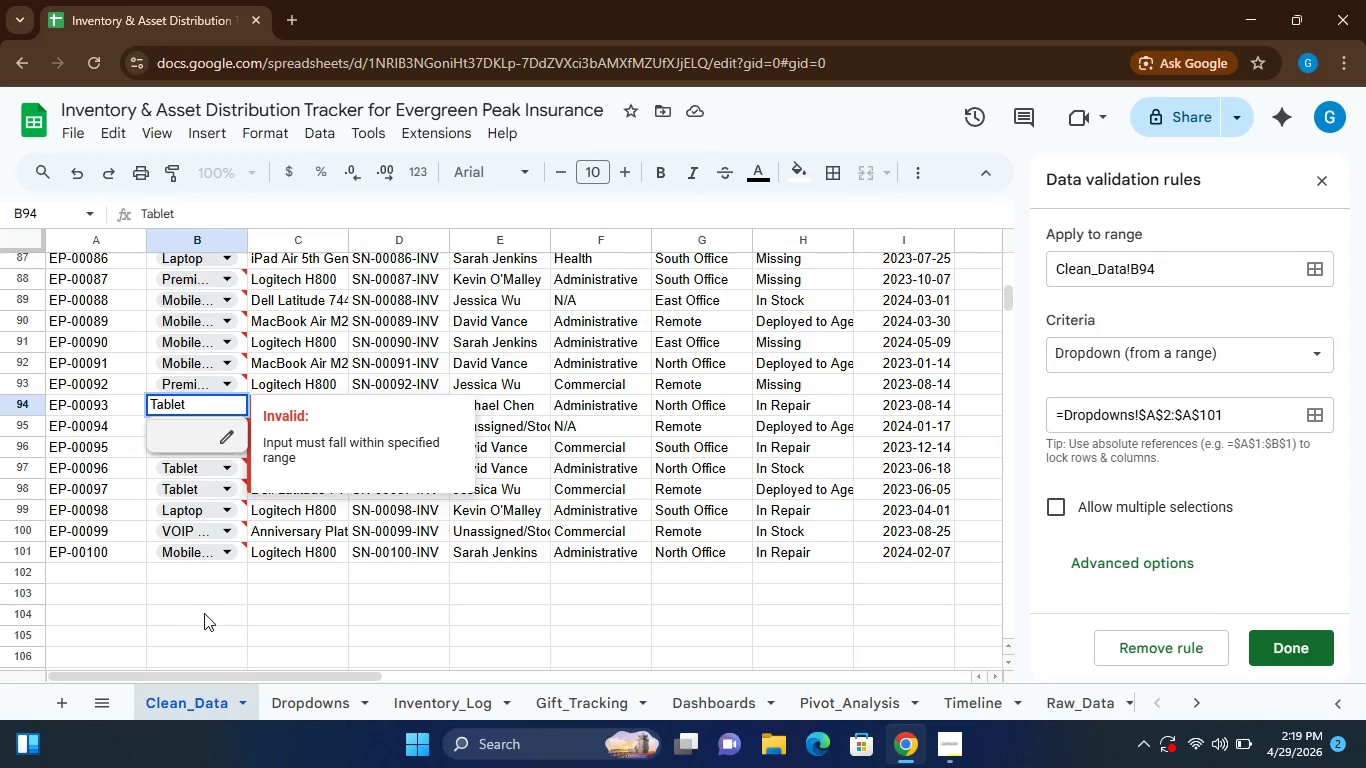 
left_click([204, 613])
 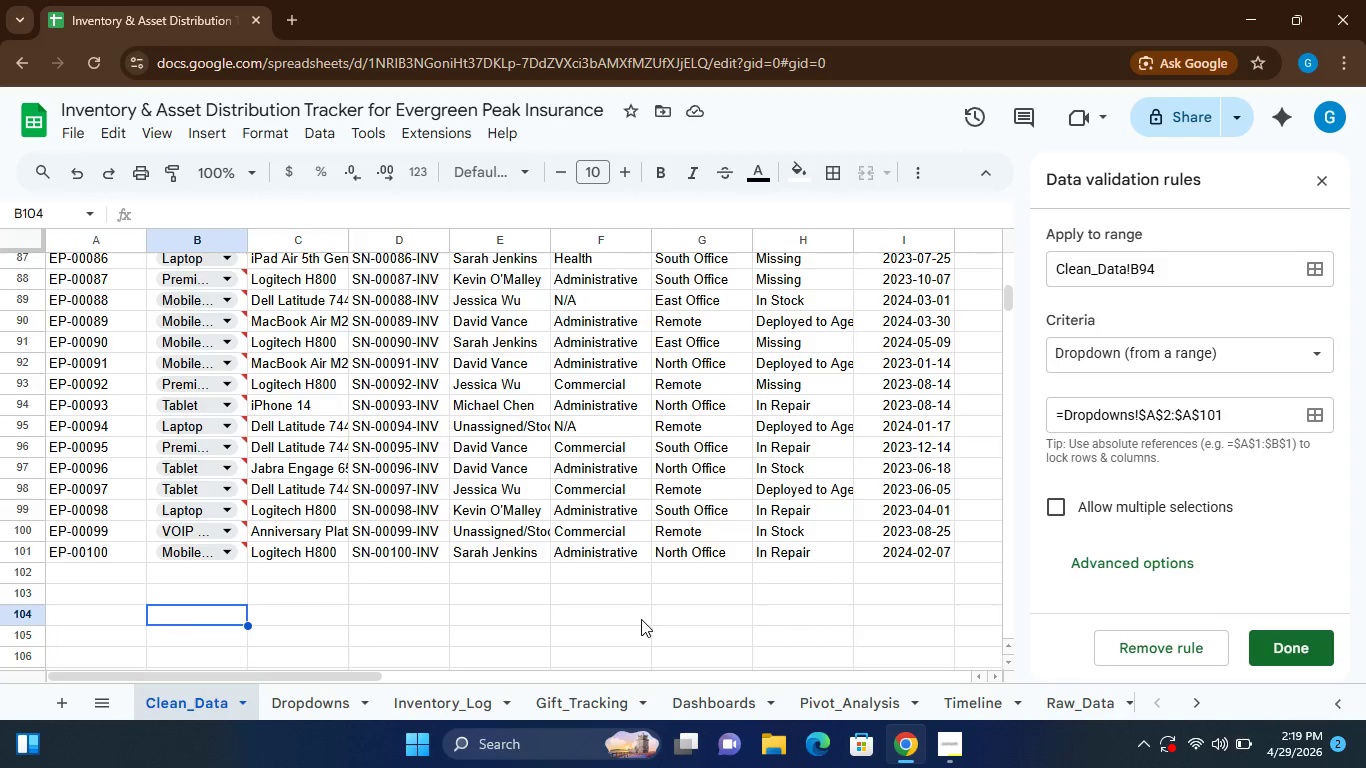 
wait(9.17)
 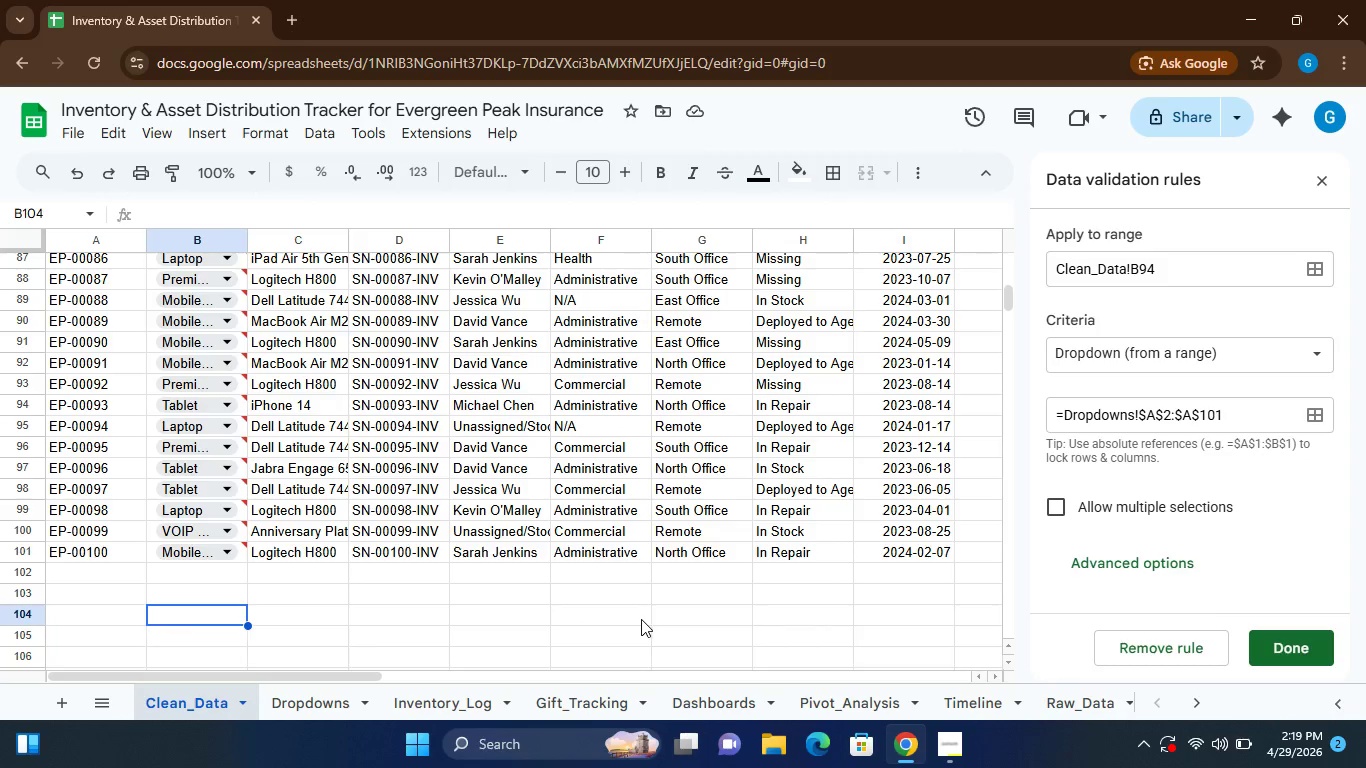 
left_click([1231, 426])
 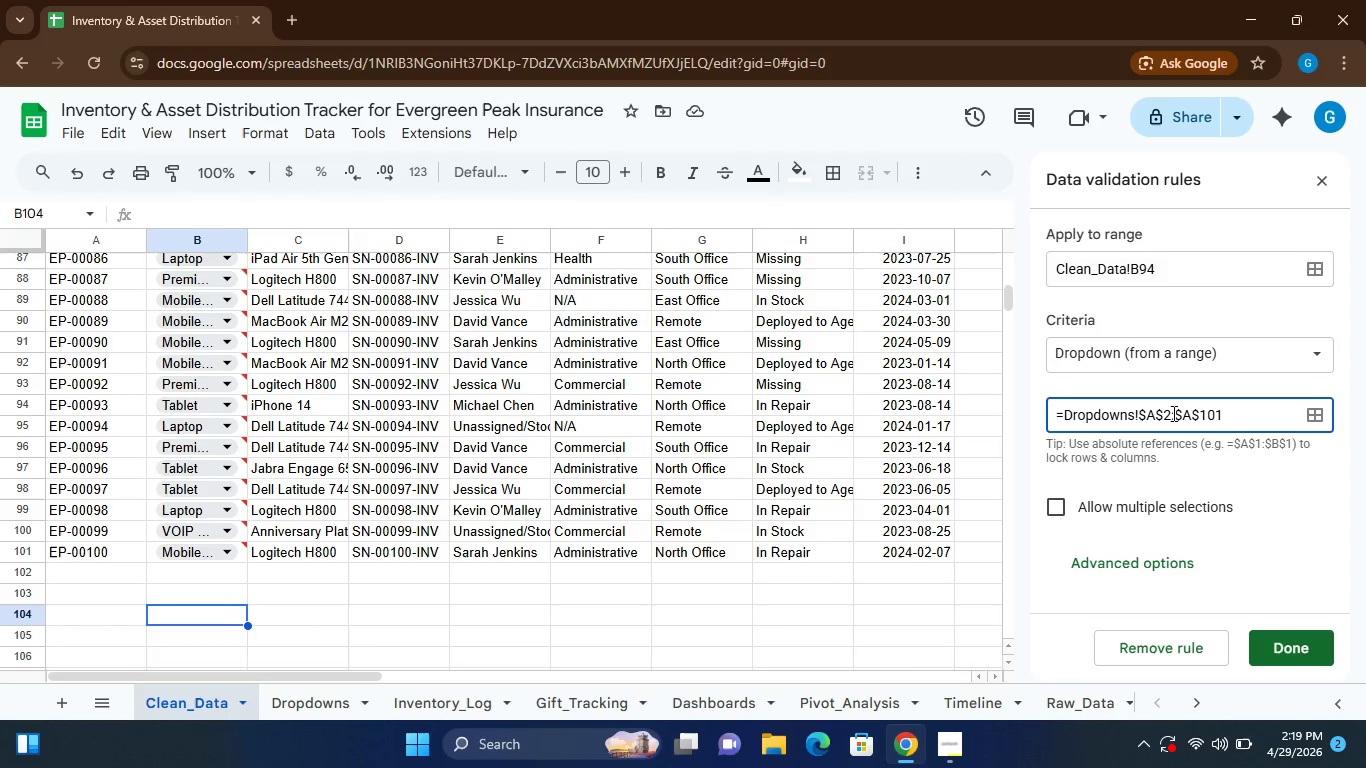 
left_click([1172, 413])
 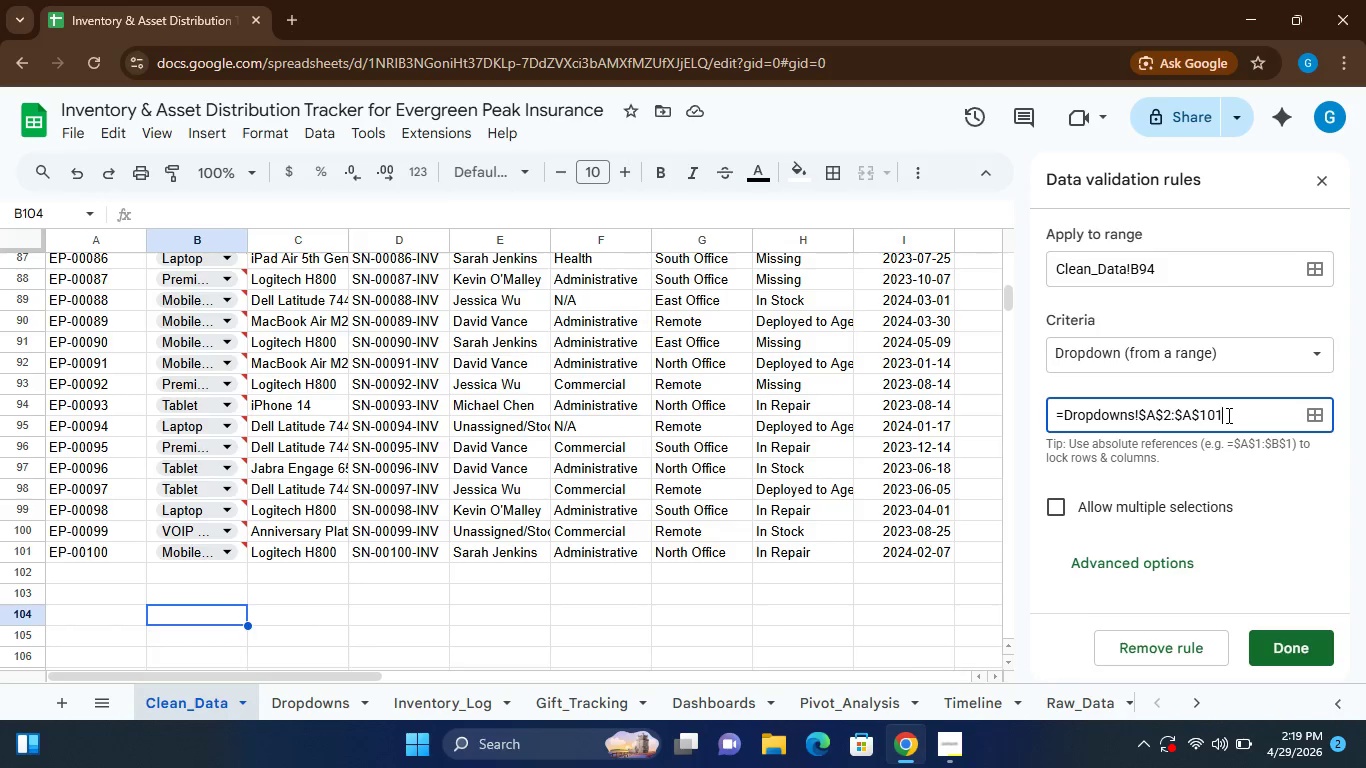 
double_click([1227, 415])
 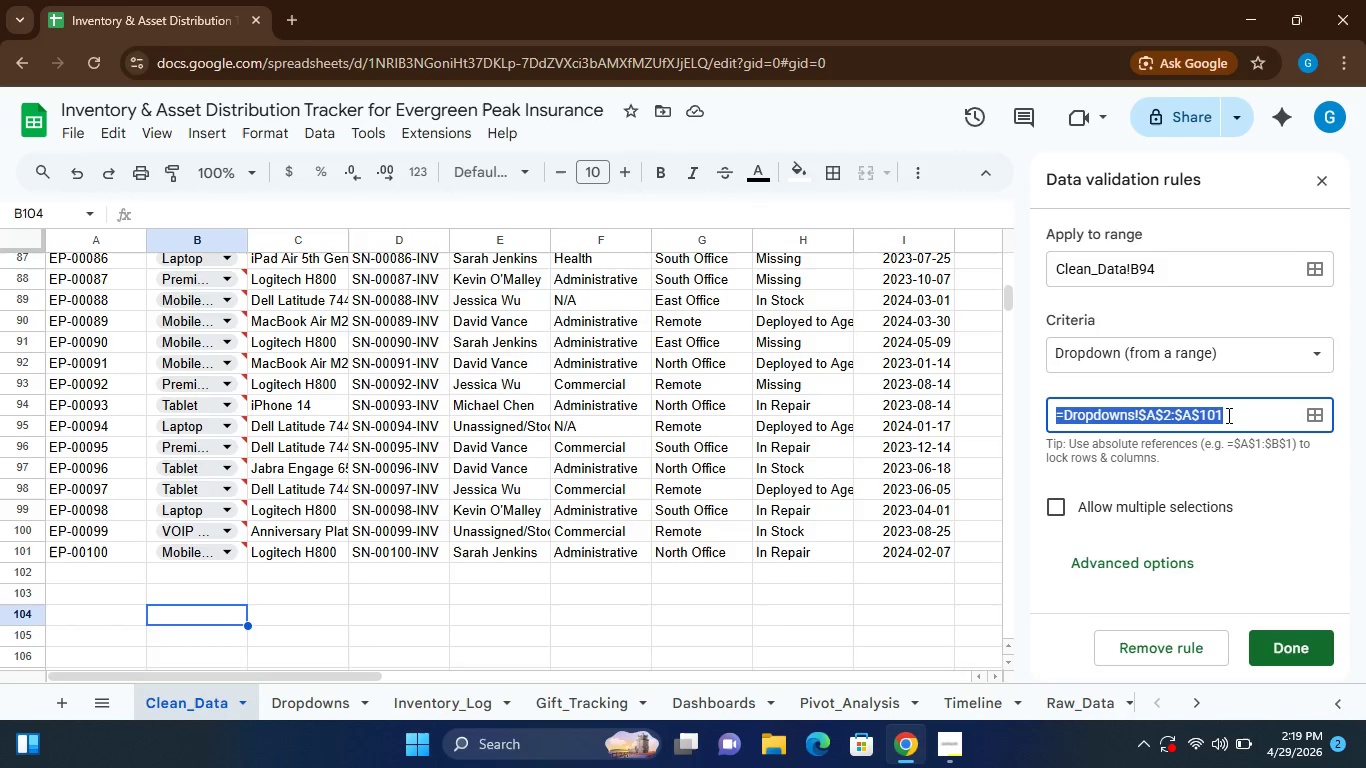 
triple_click([1227, 415])
 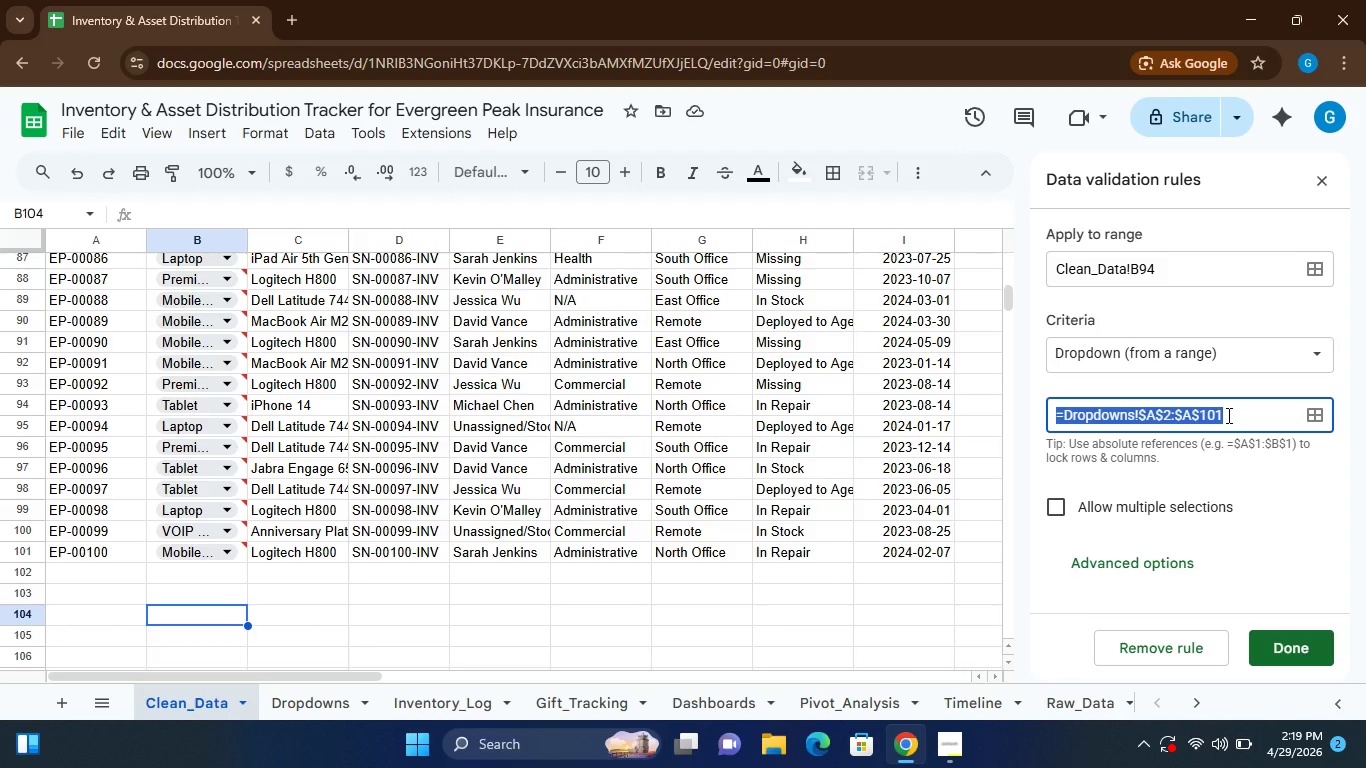 
left_click([1227, 415])
 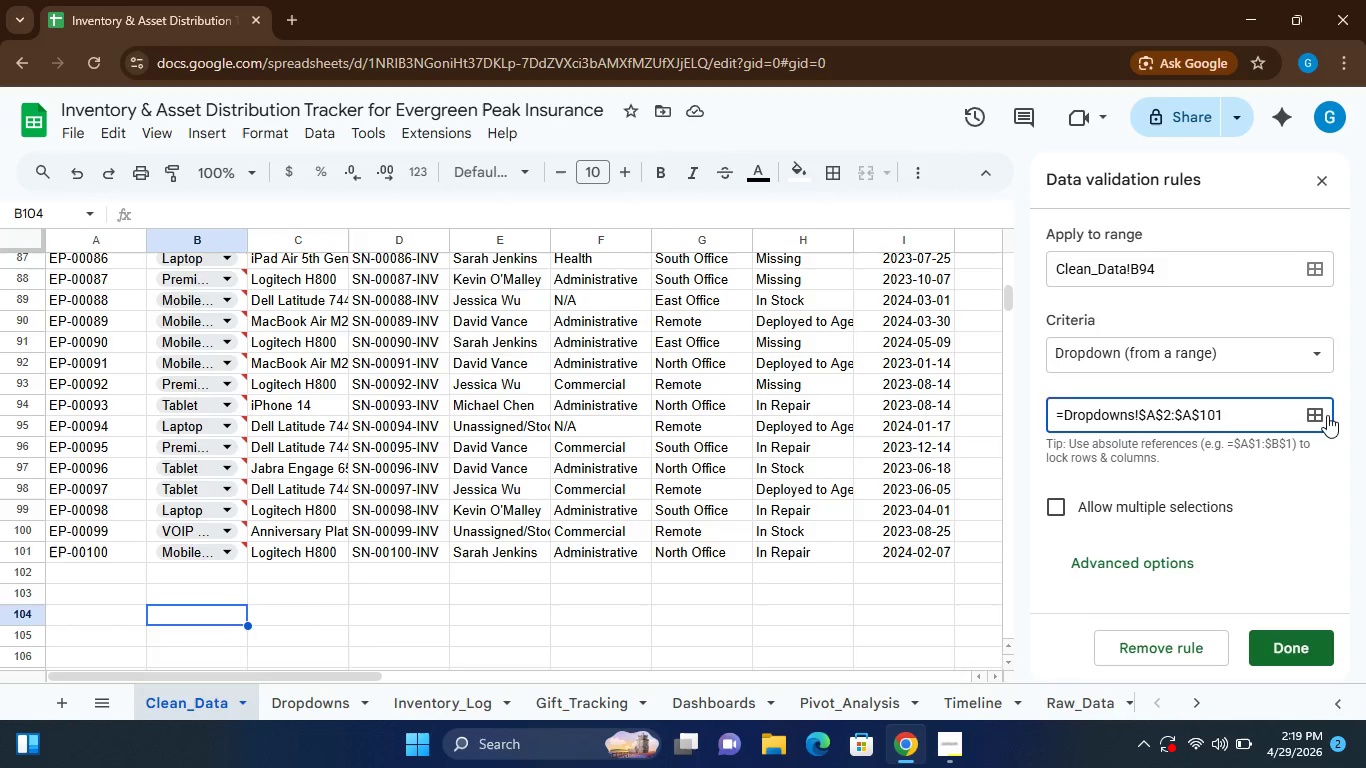 
left_click([1327, 415])
 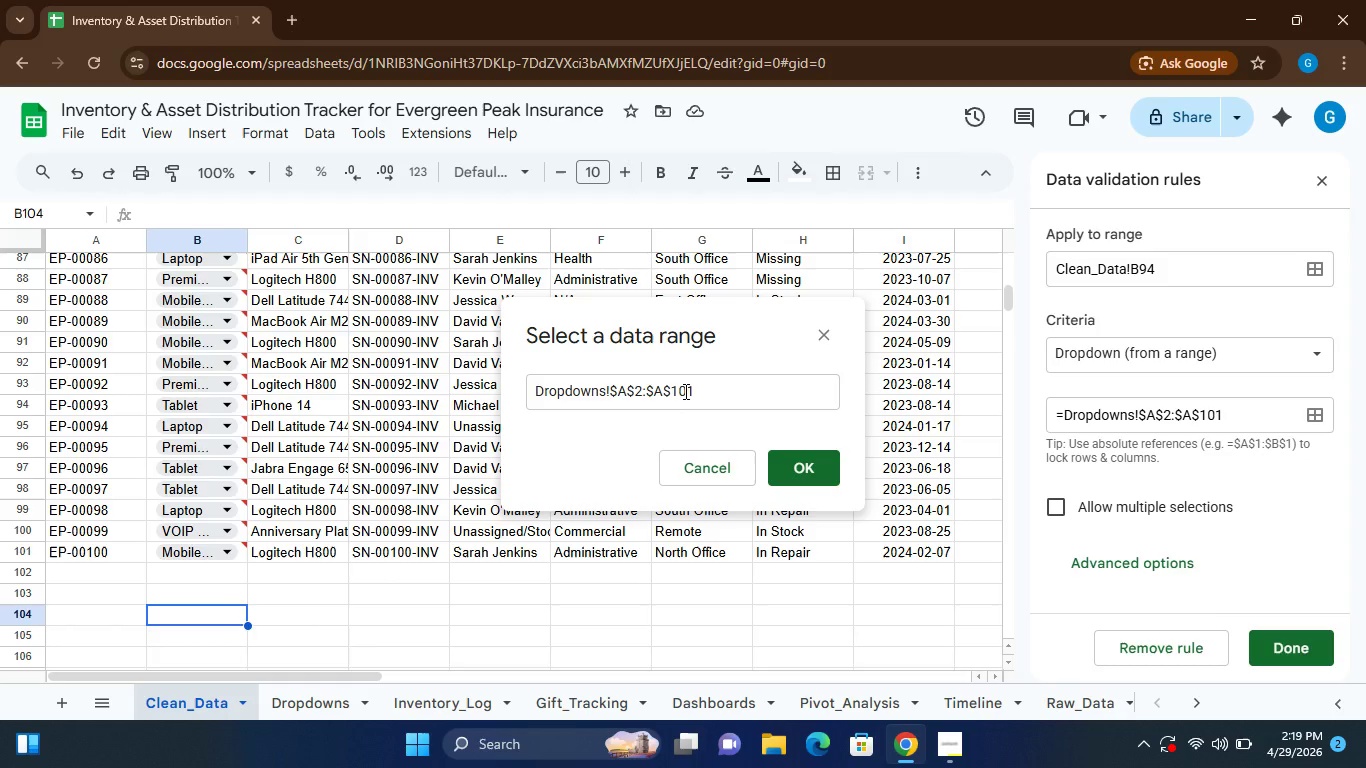 
left_click([694, 395])
 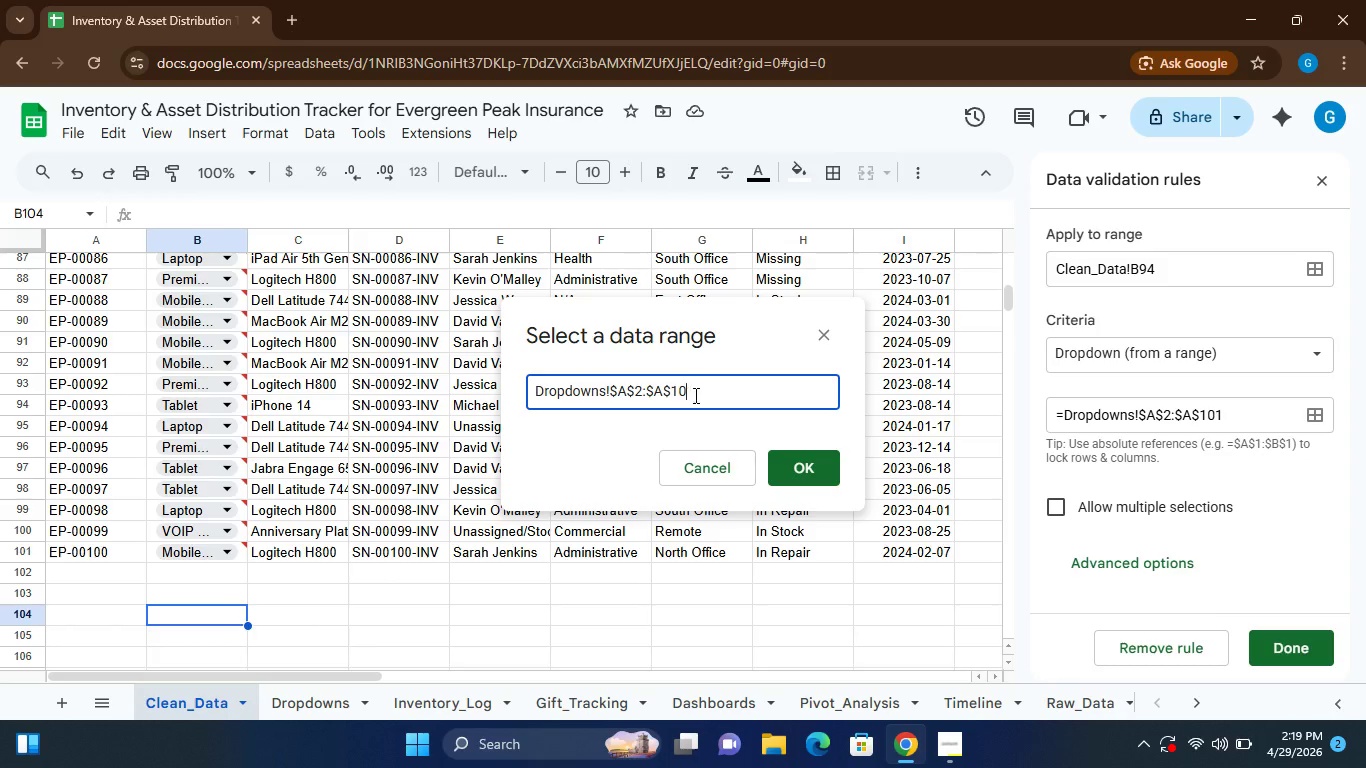 
key(Backspace)
 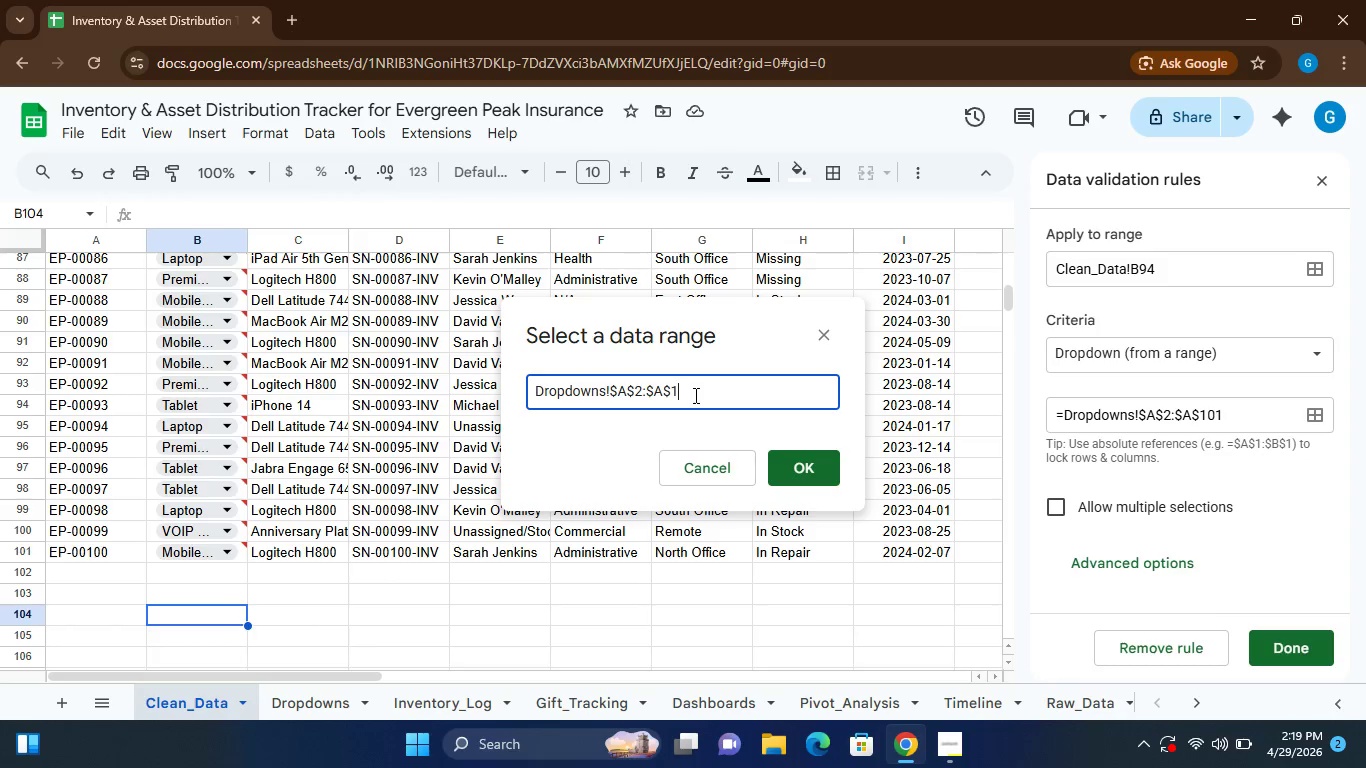 
key(Backspace)
 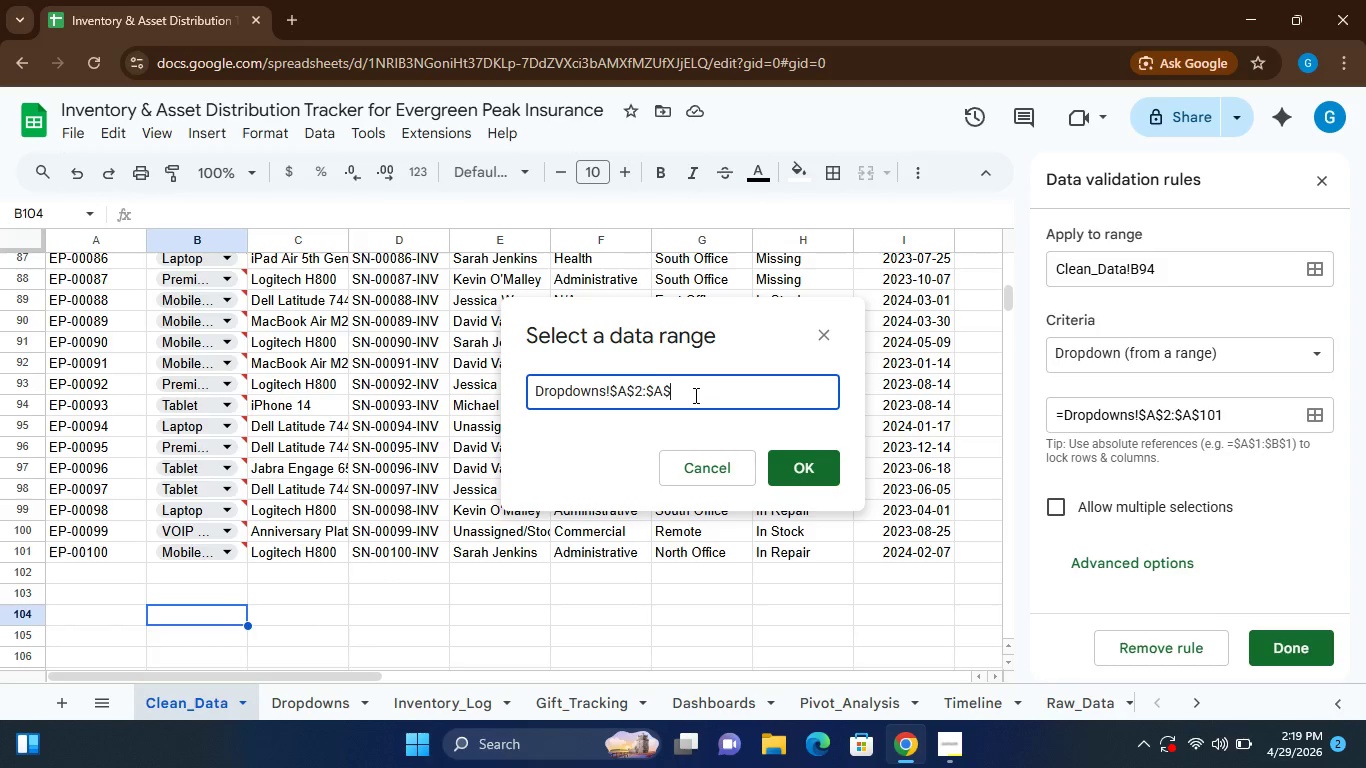 
key(Backspace)
 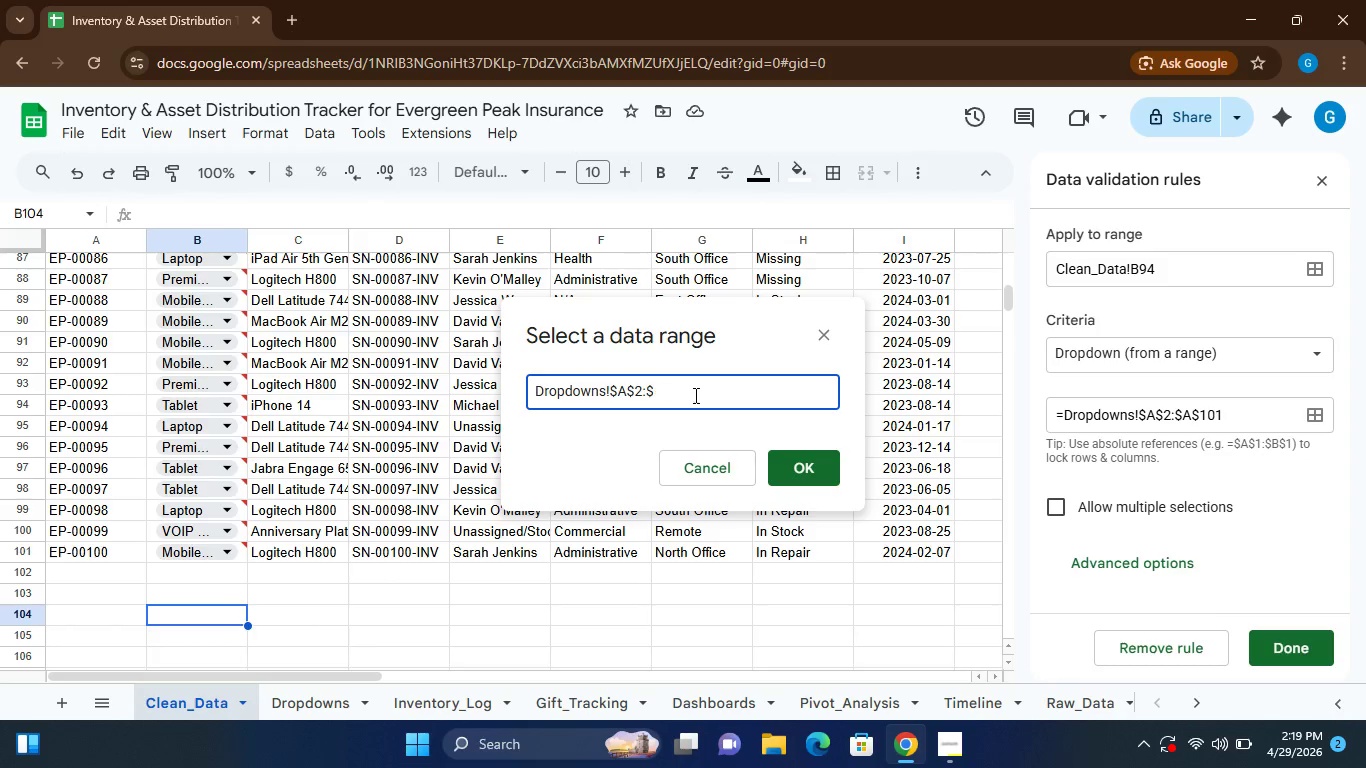 
key(Backspace)
 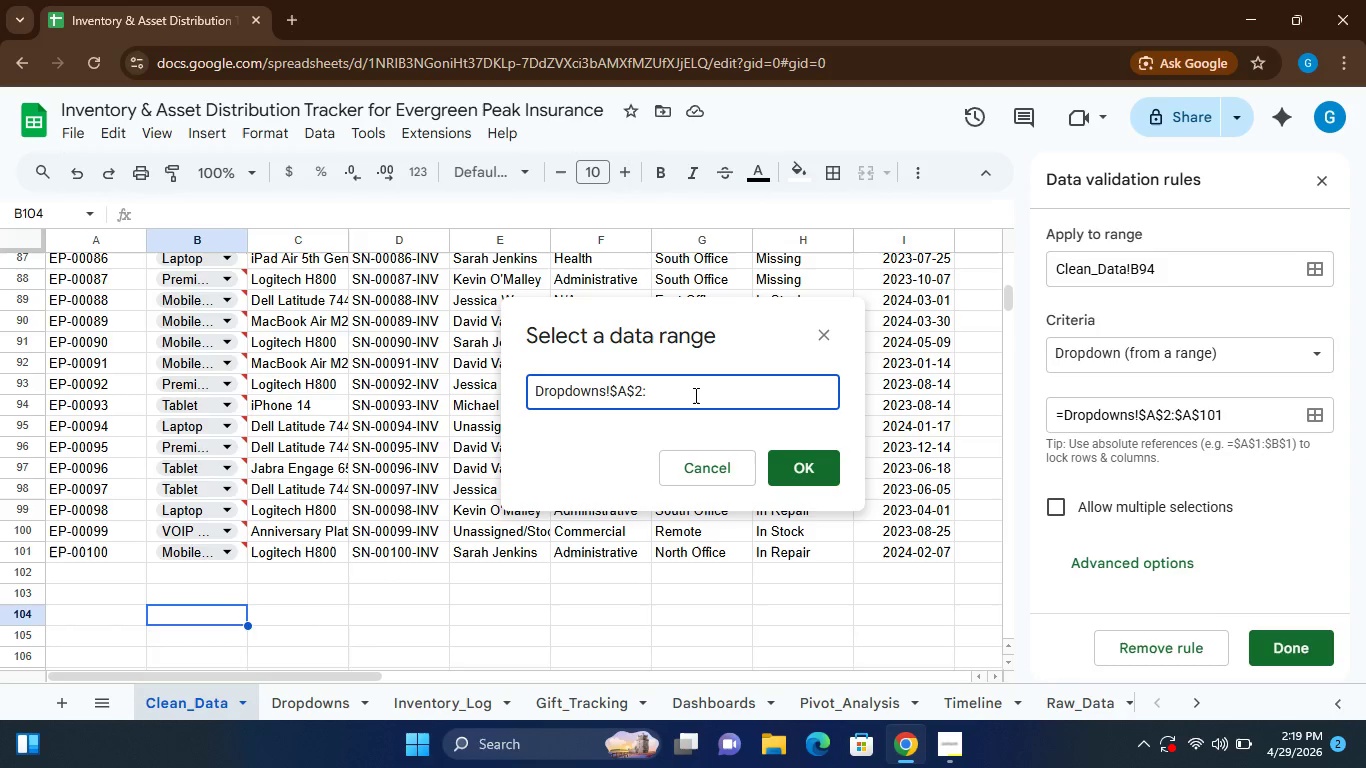 
key(Backspace)
 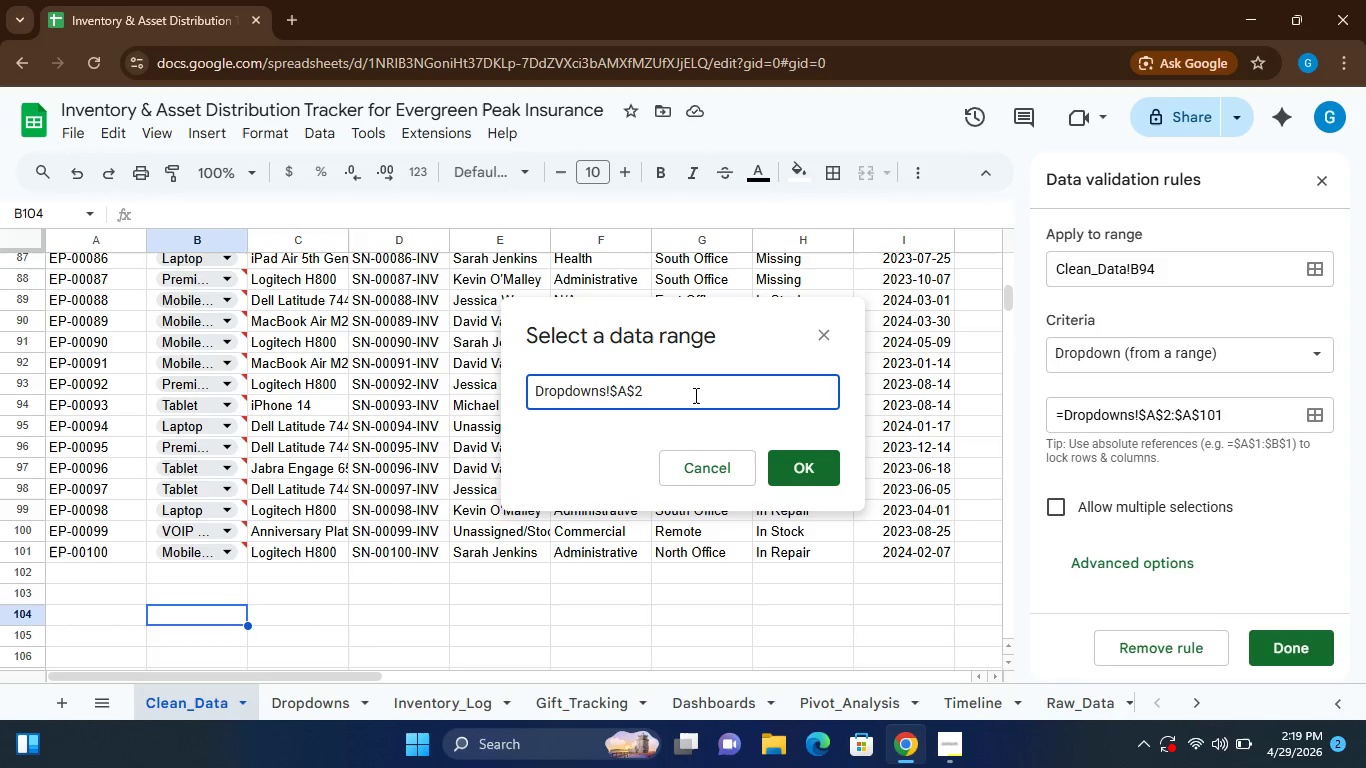 
key(Backspace)
 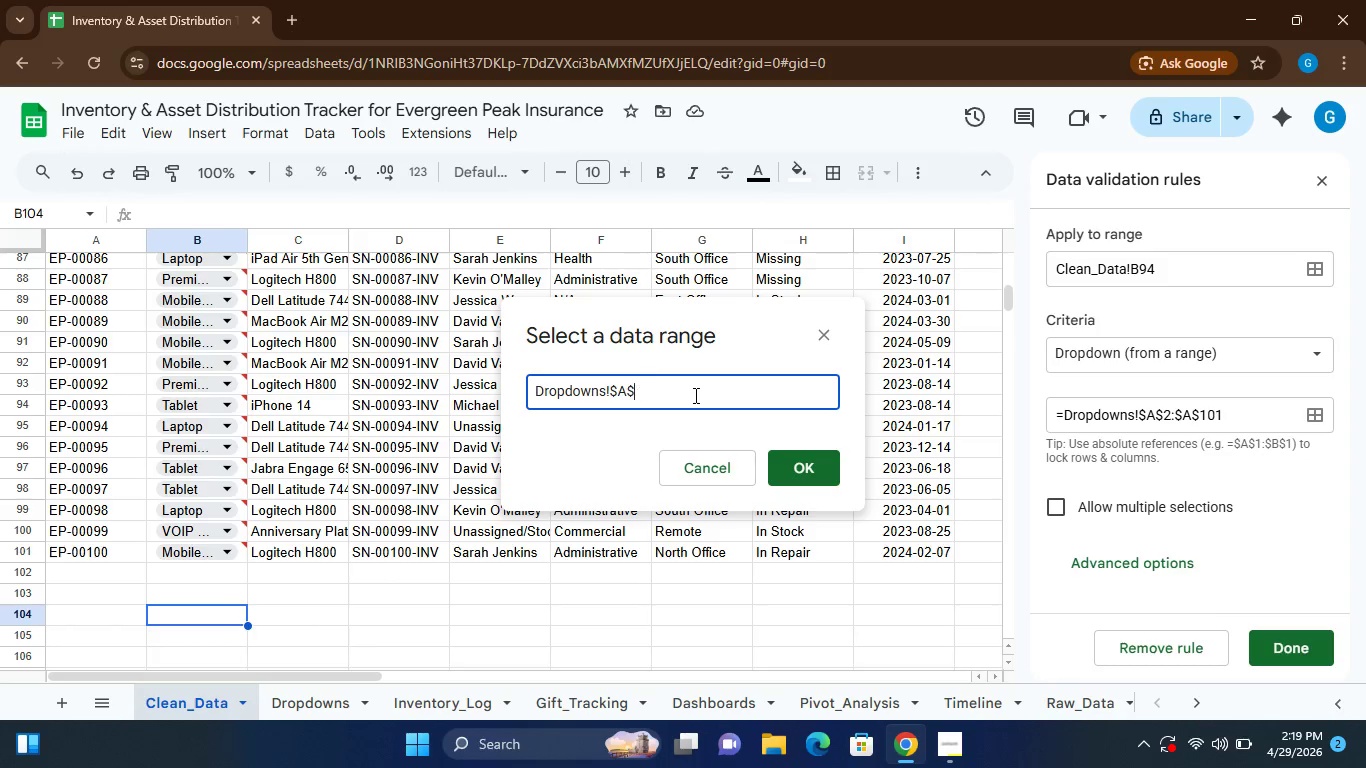 
key(Backspace)
 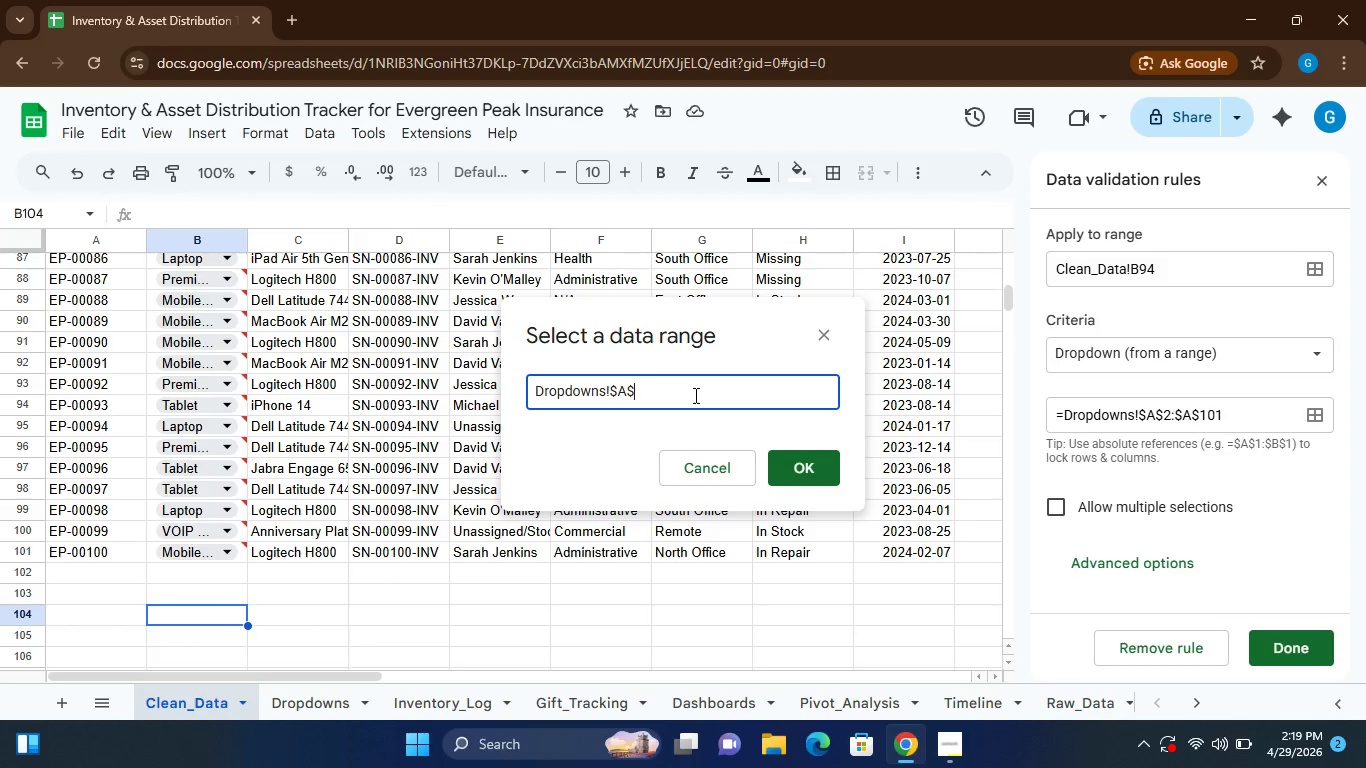 
key(Backspace)
 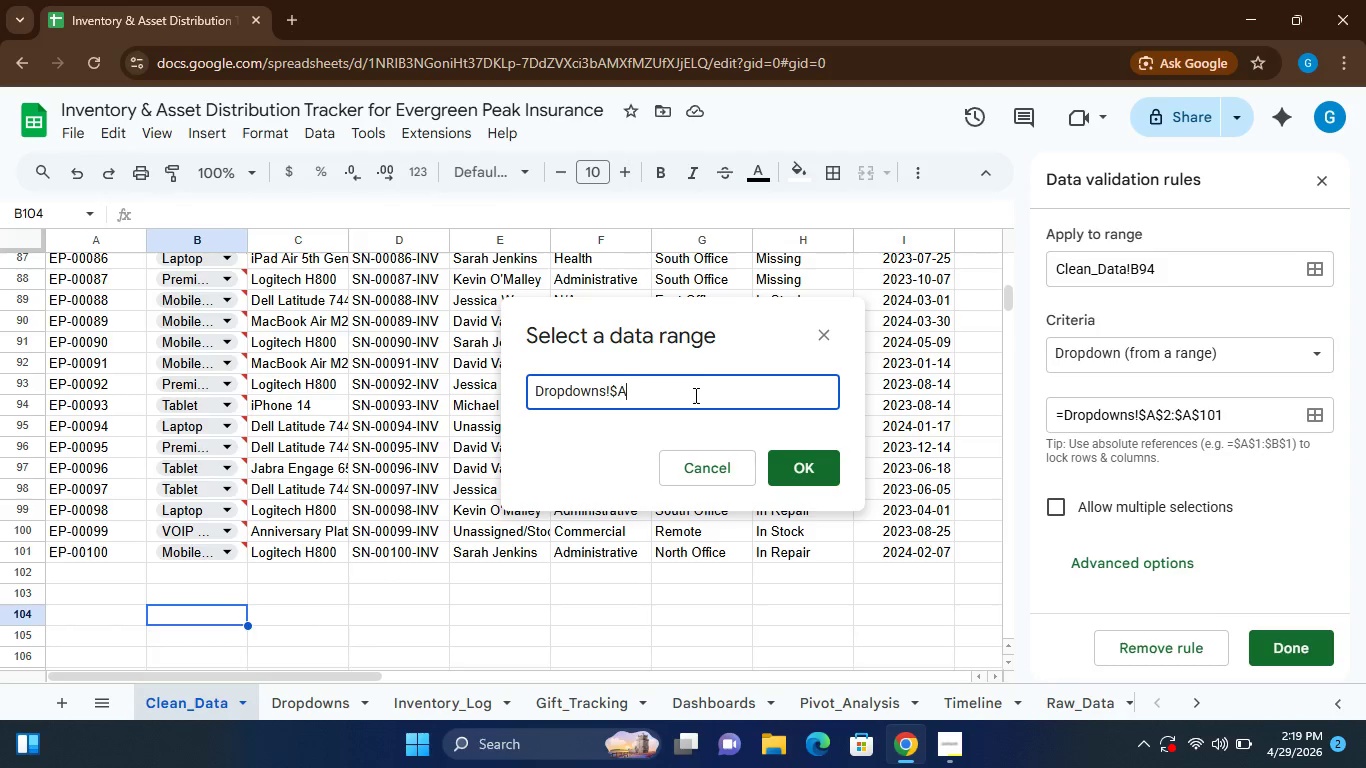 
key(Backspace)
 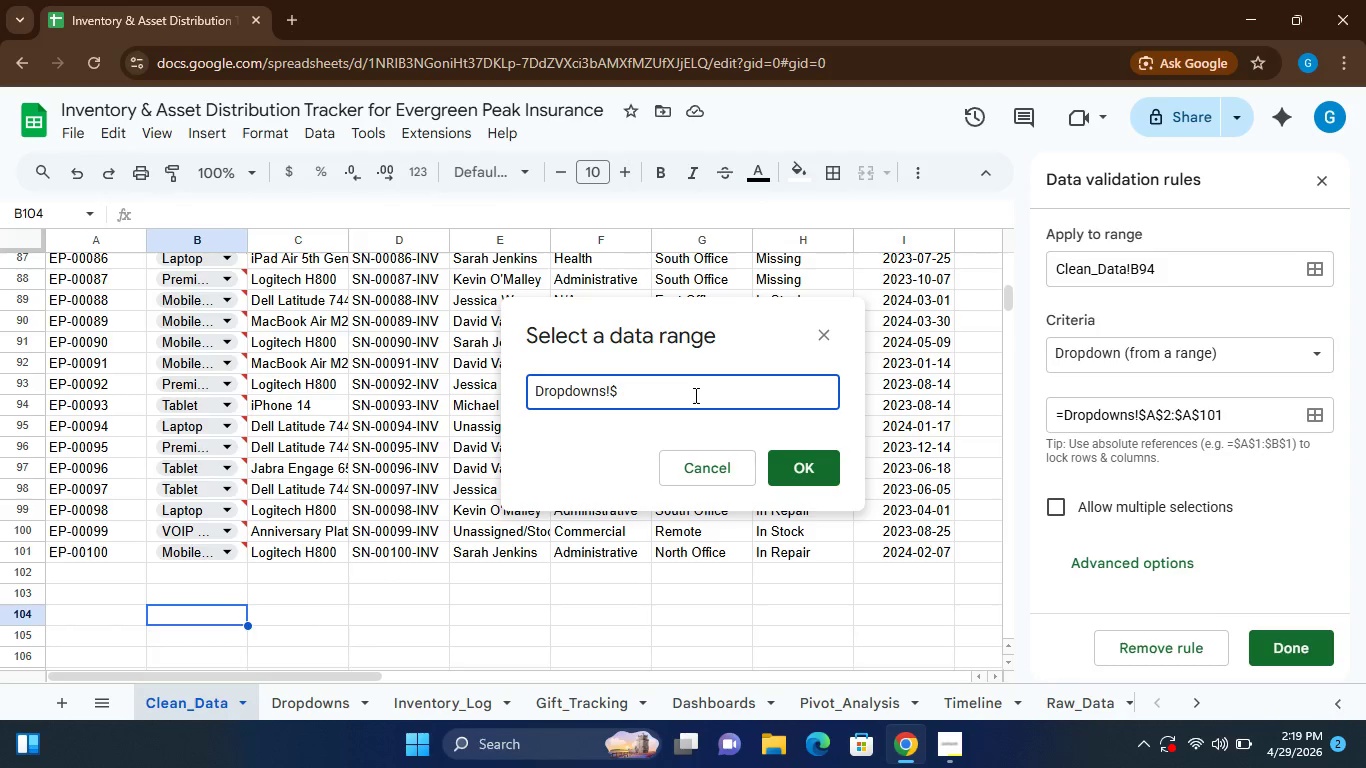 
key(Backspace)
 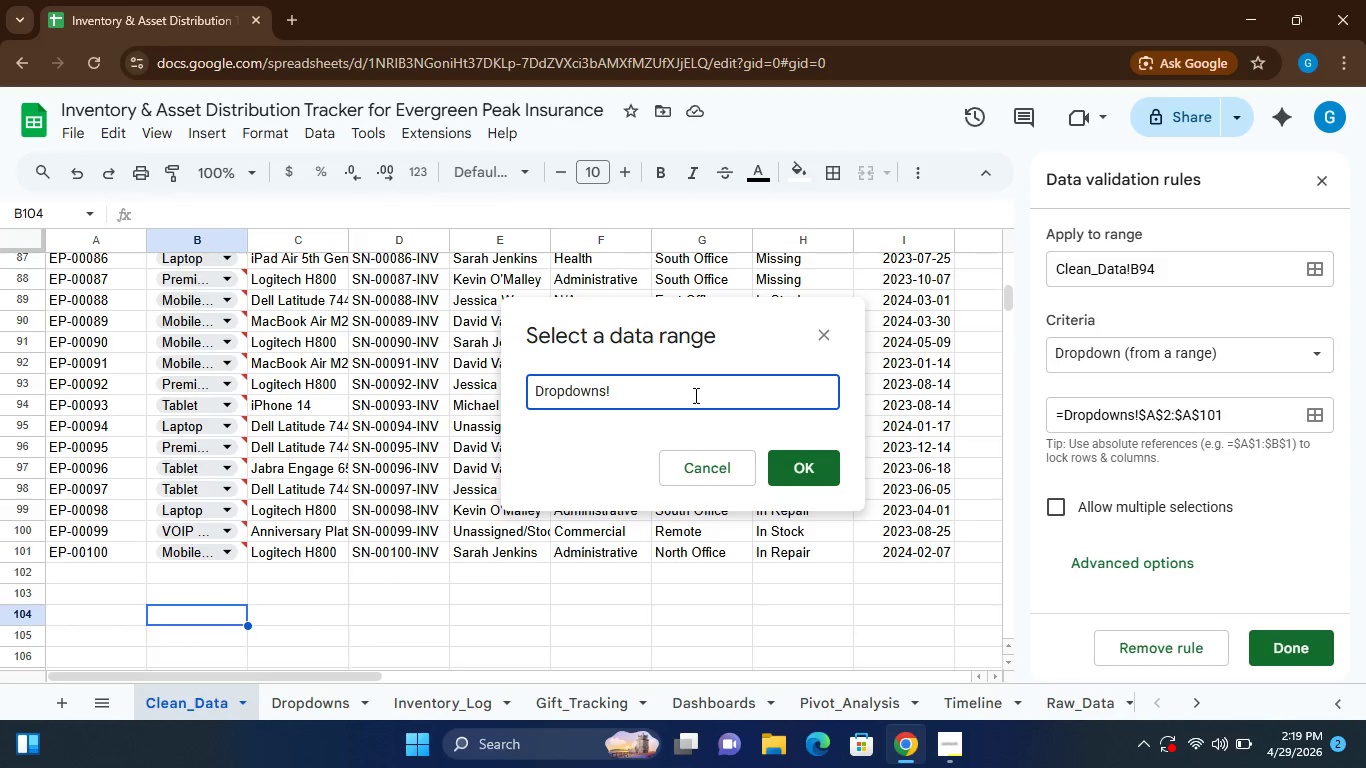 
key(Backspace)
 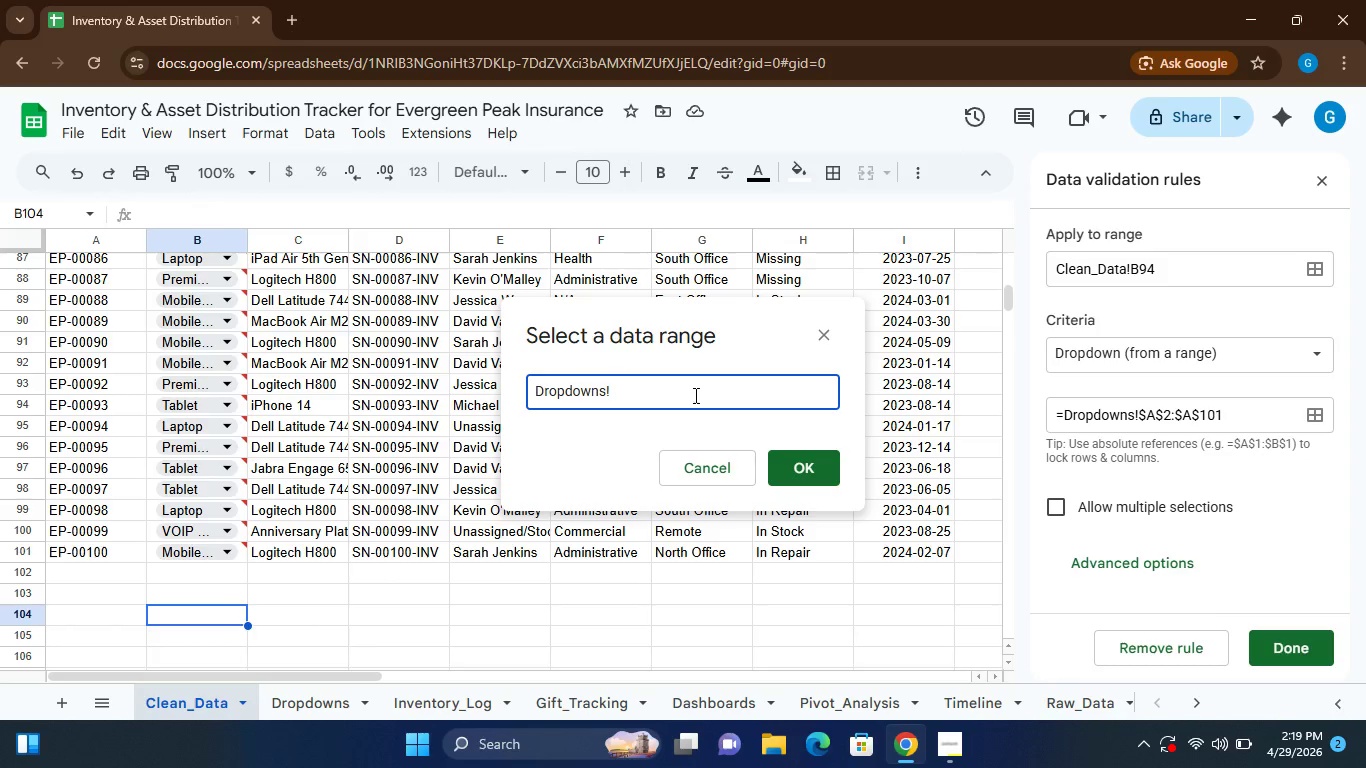 
key(Shift+A)
 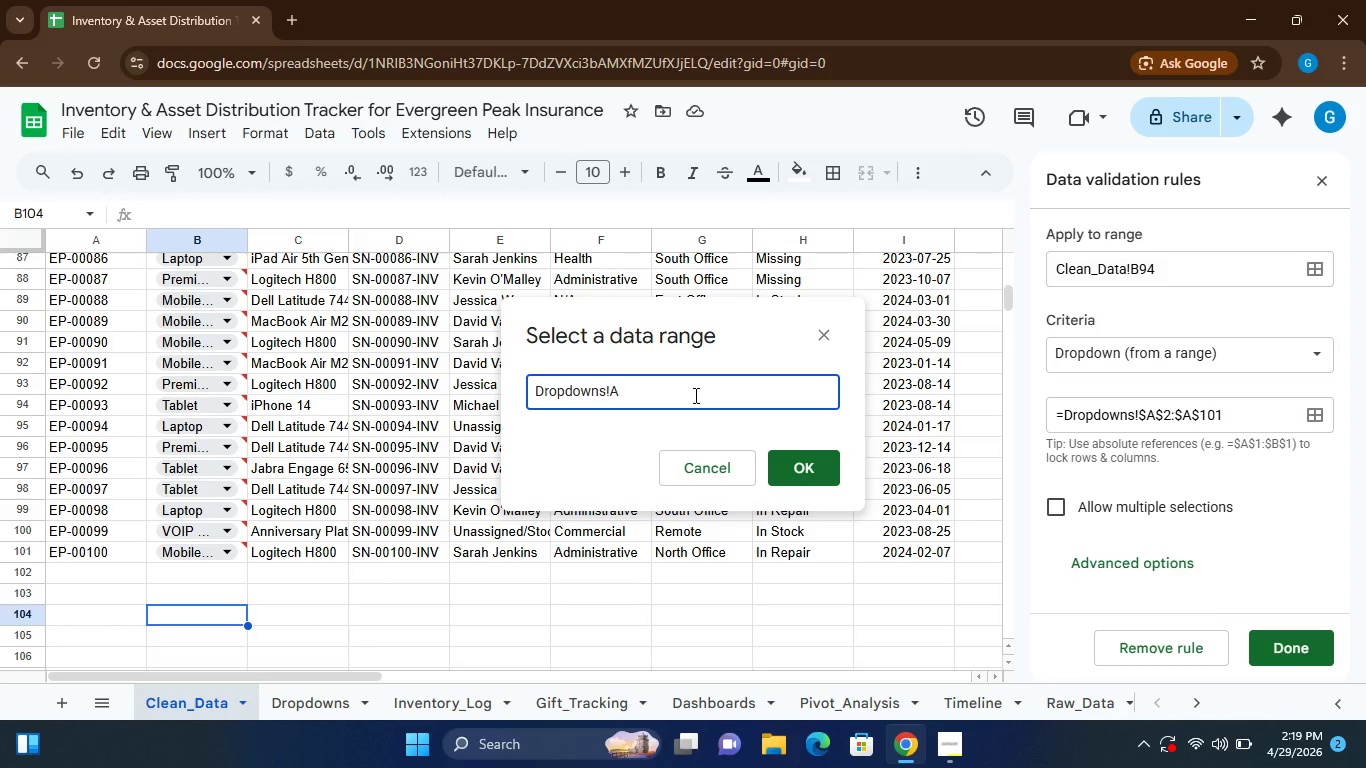 
key(Shift+Semicolon)
 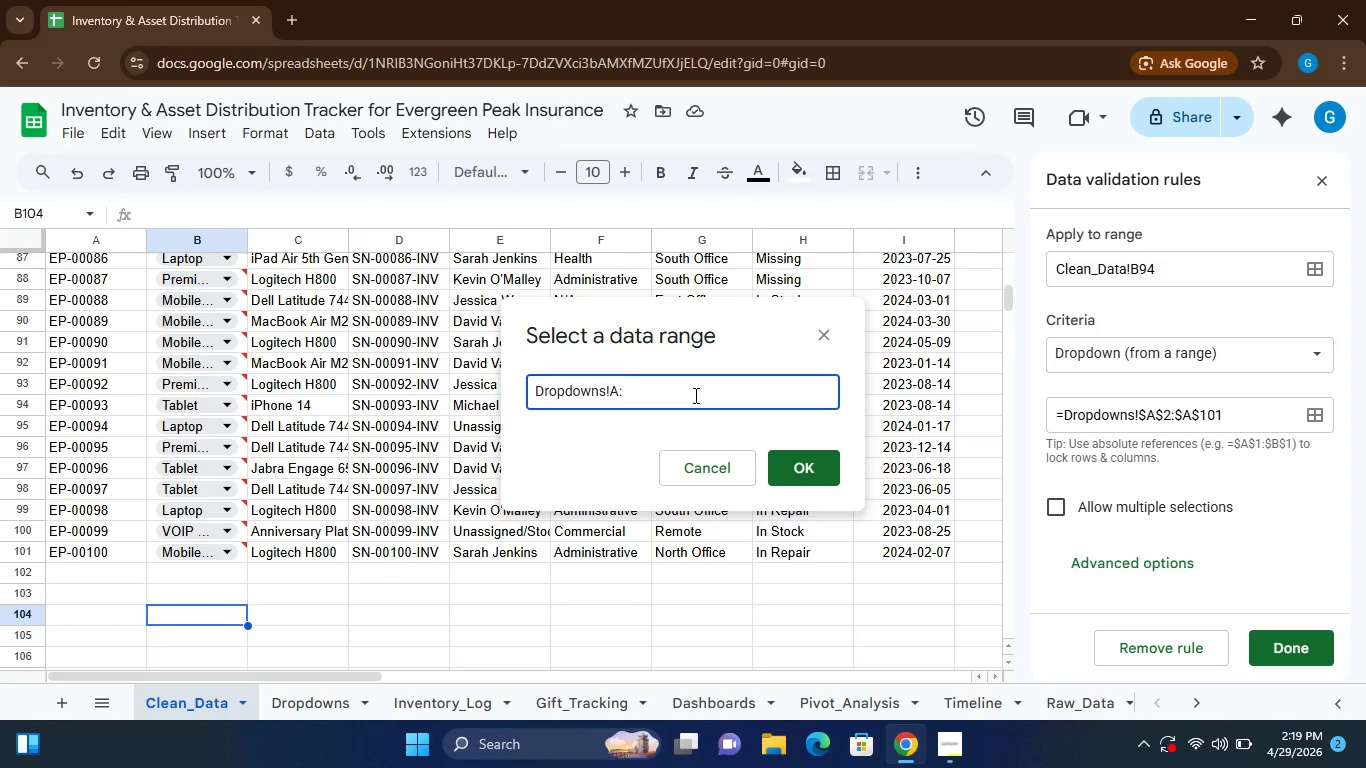 
hold_key(key=ShiftLeft, duration=0.31)
 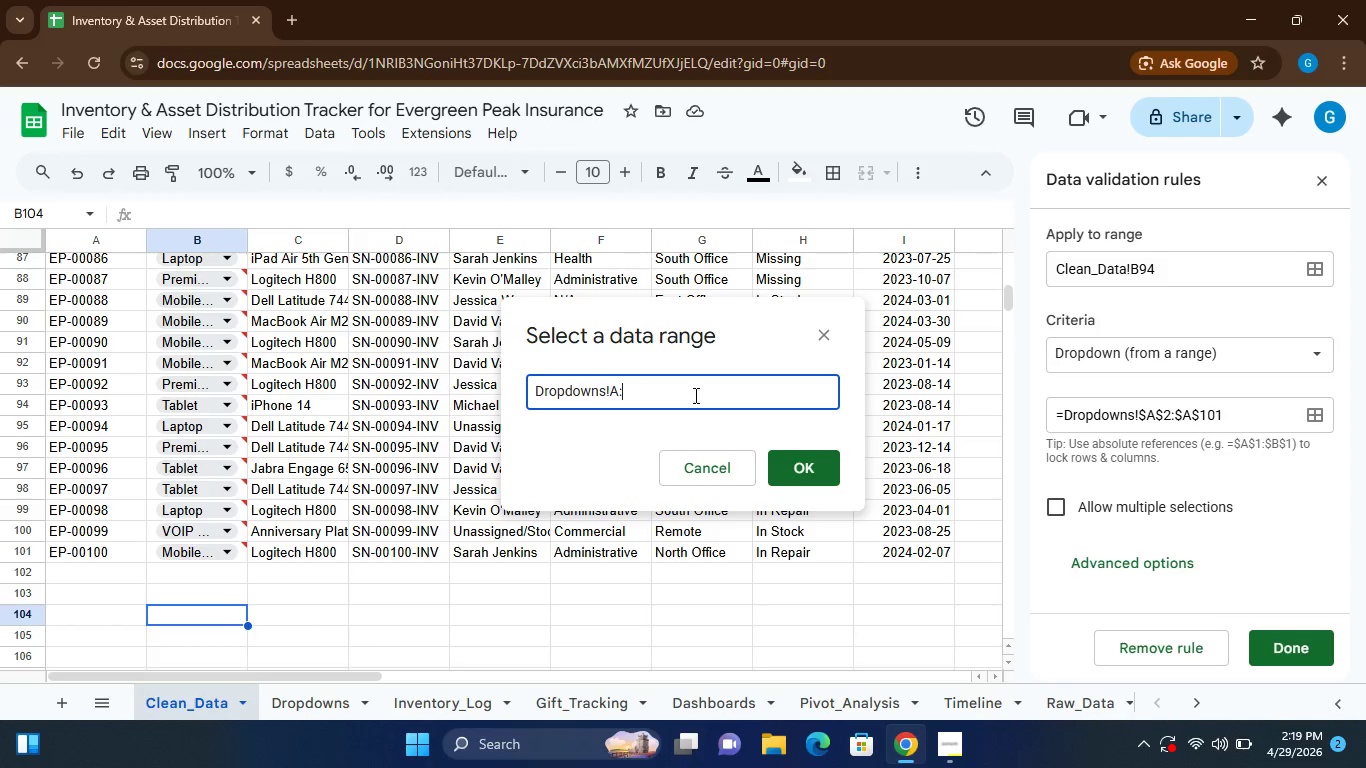 
key(Shift+ShiftLeft)
 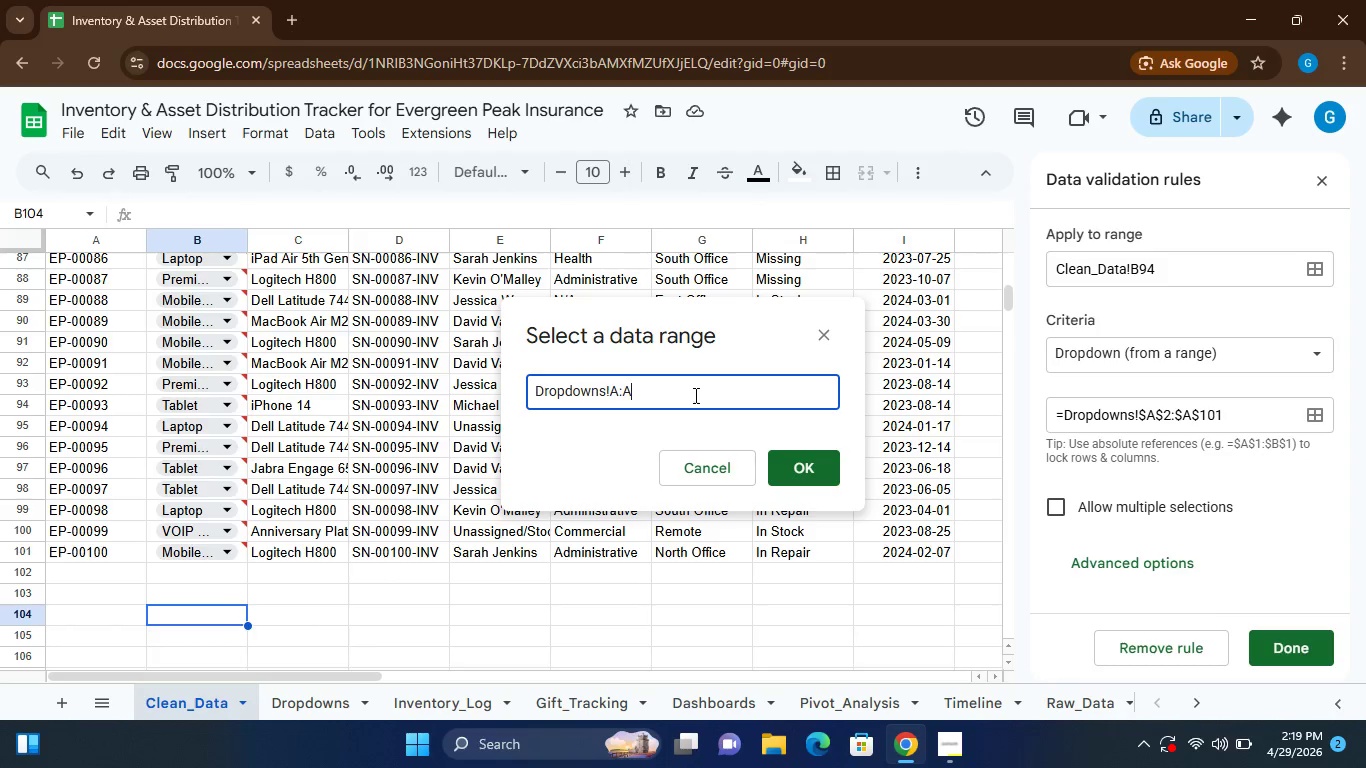 
key(Shift+A)
 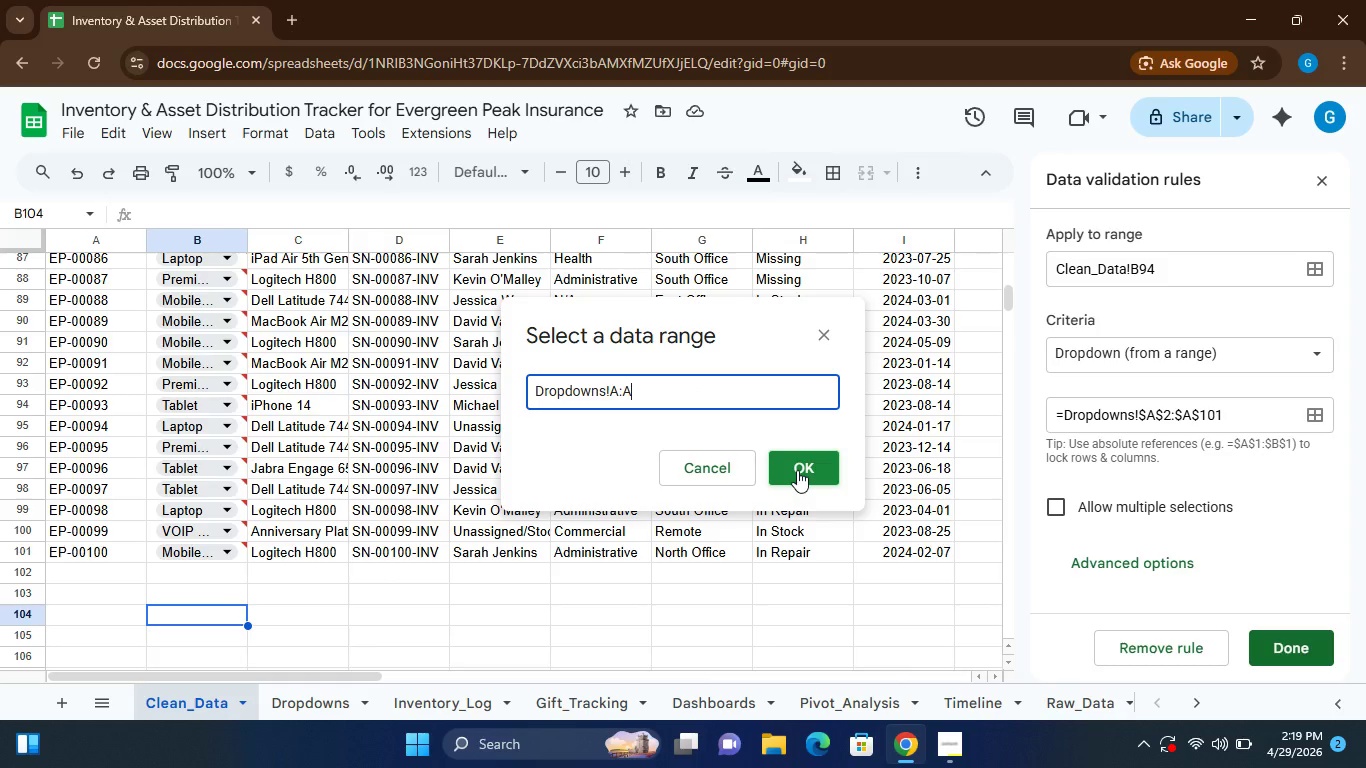 
left_click([797, 470])
 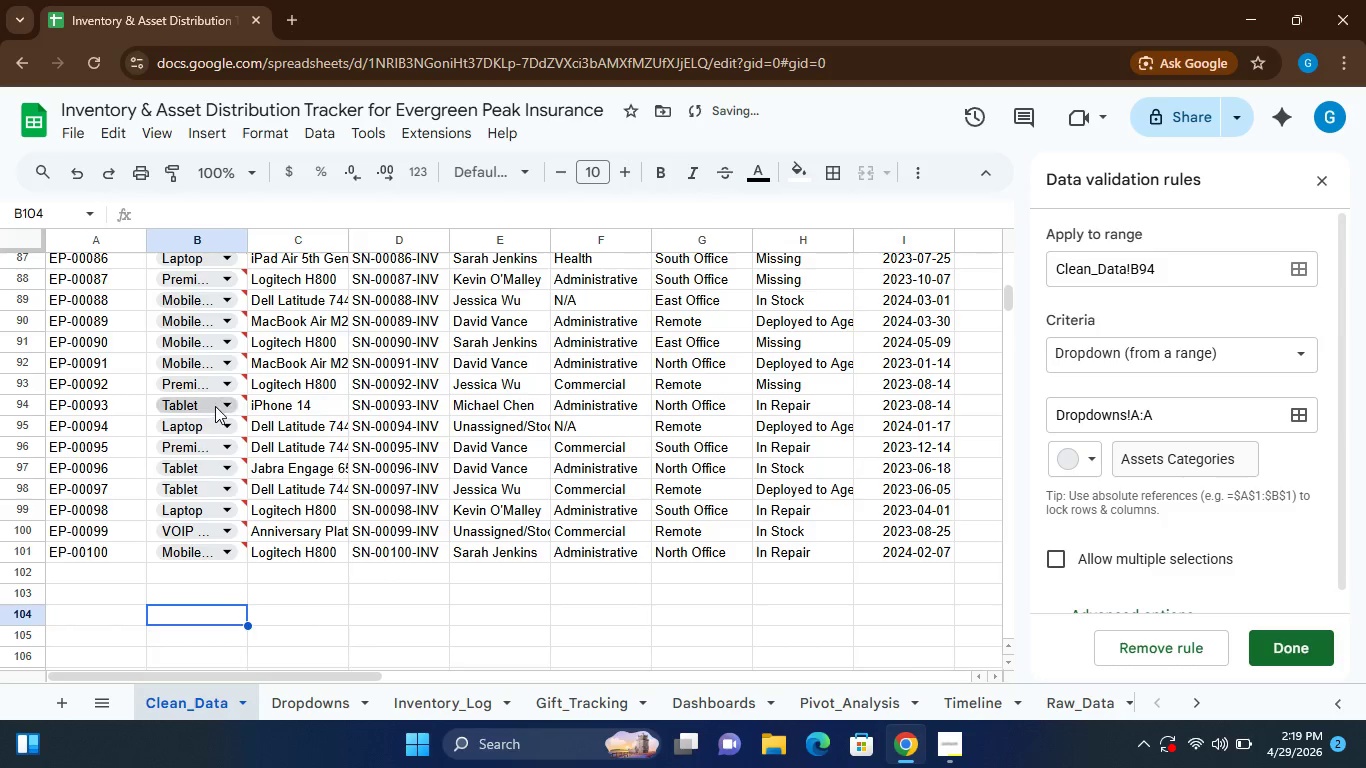 
left_click([228, 406])
 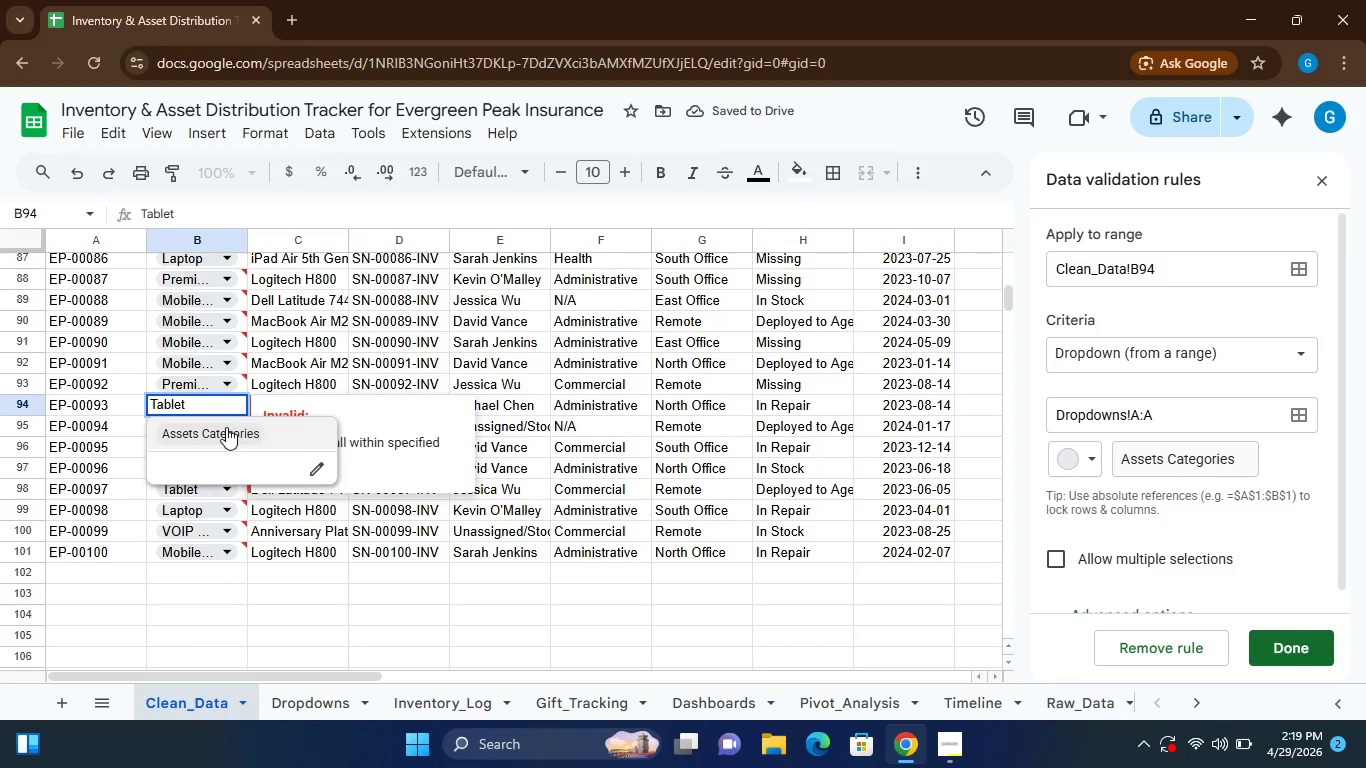 
left_click([226, 427])
 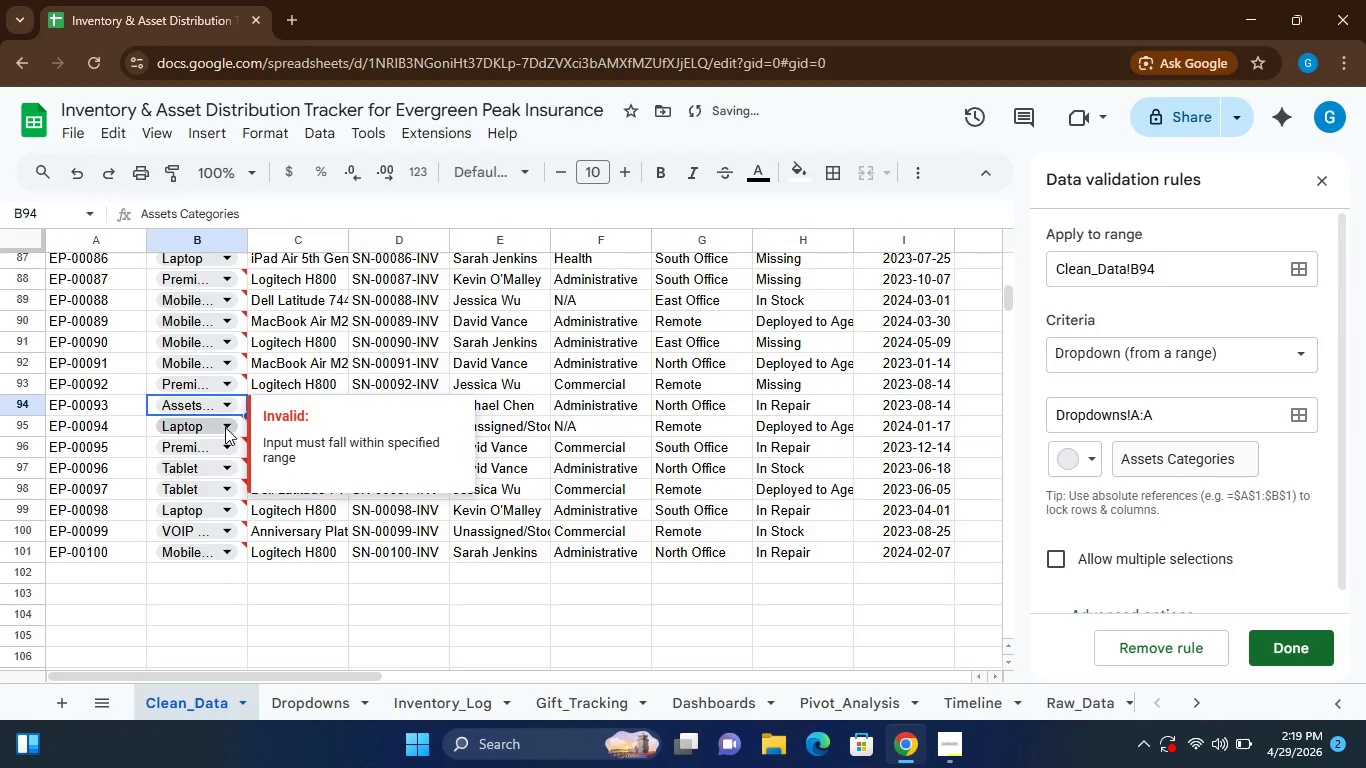 
left_click([225, 427])
 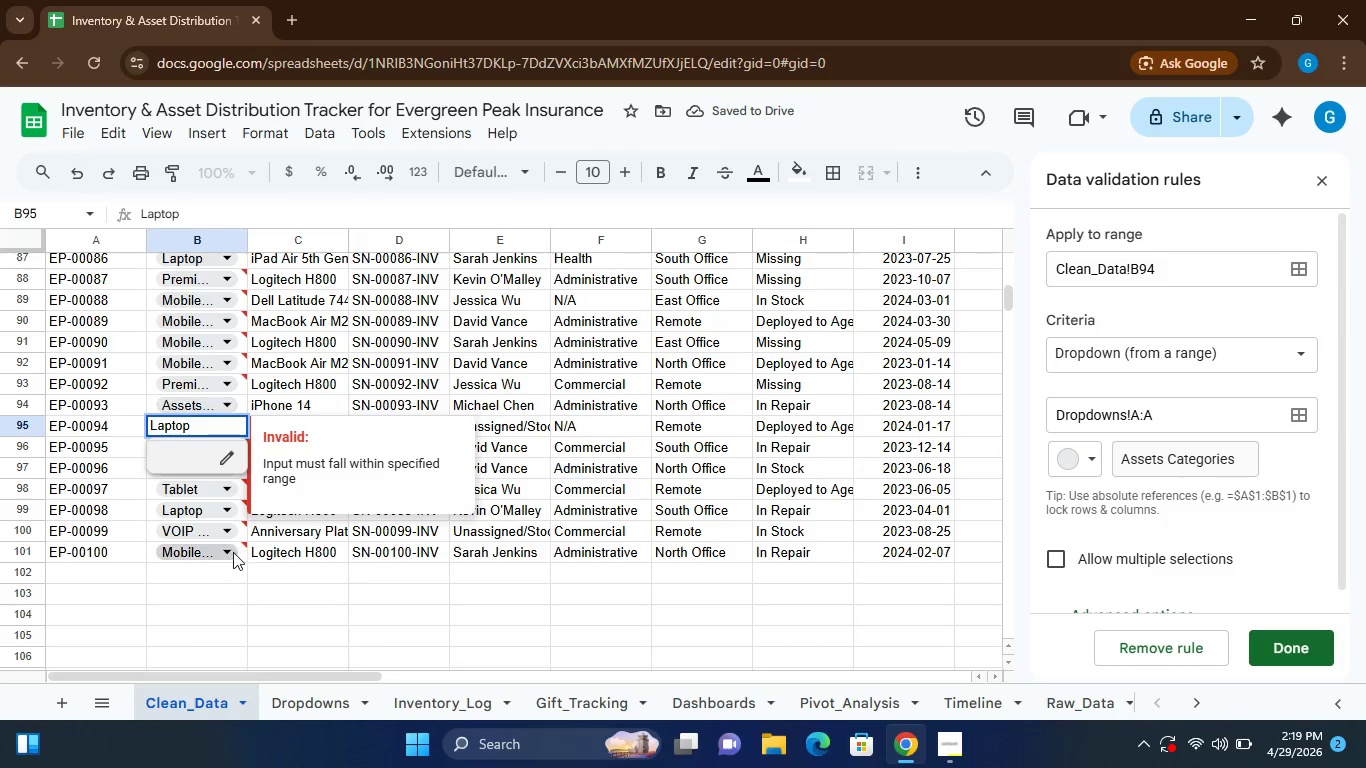 
left_click([229, 553])
 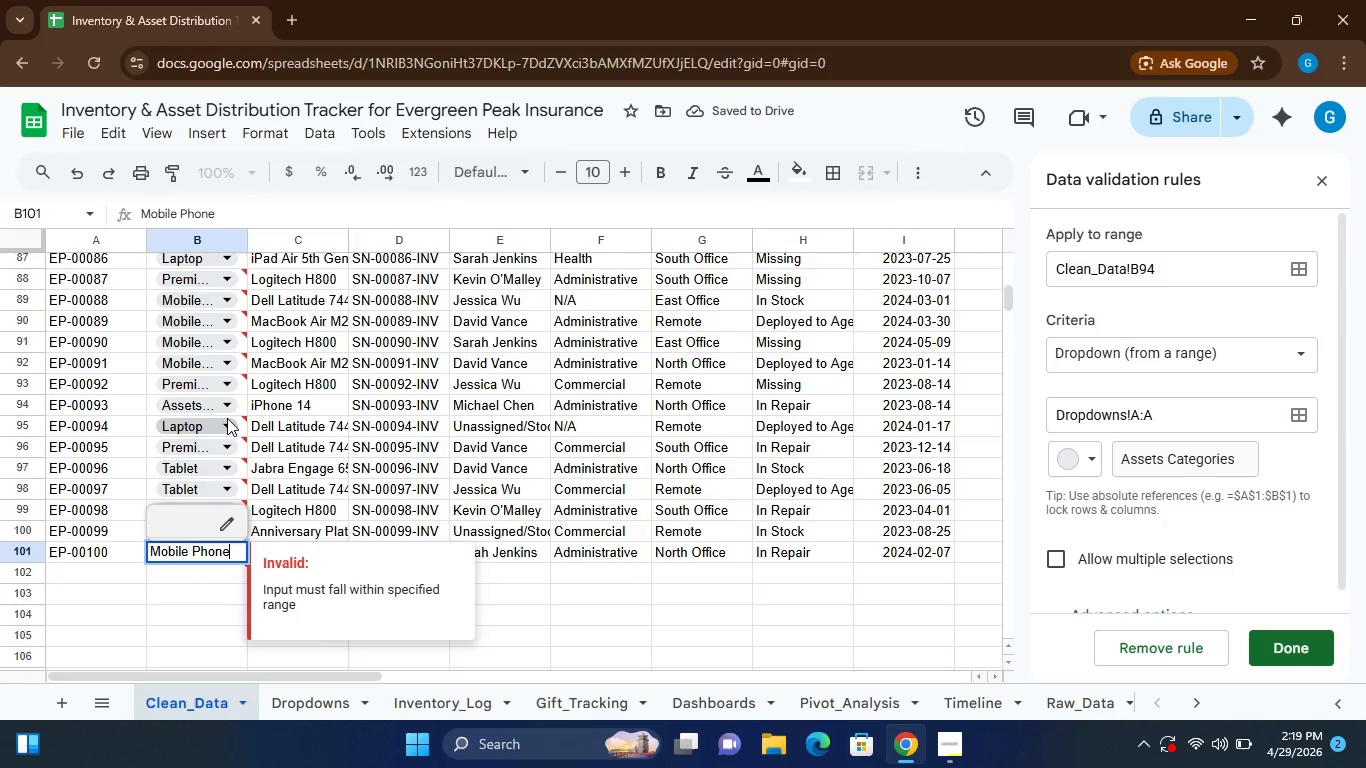 
left_click([227, 418])
 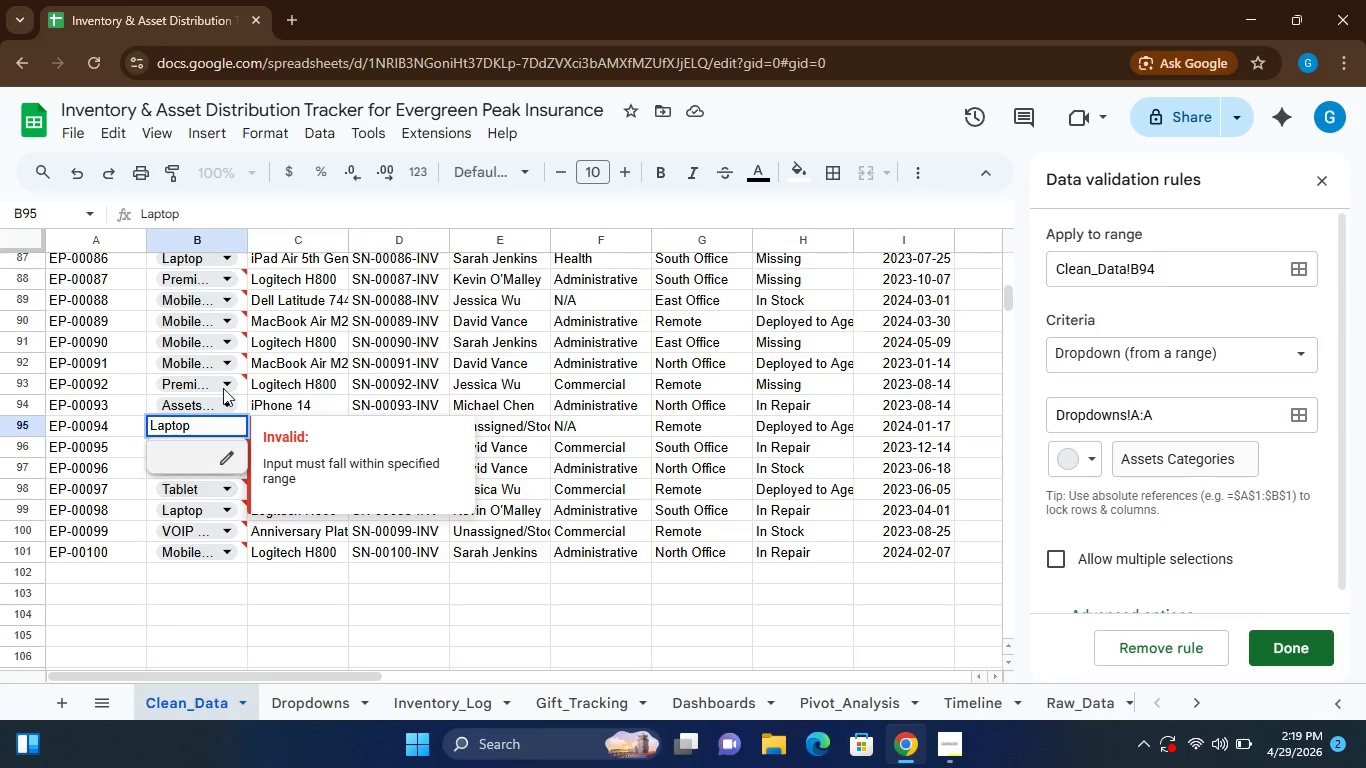 
left_click([229, 382])
 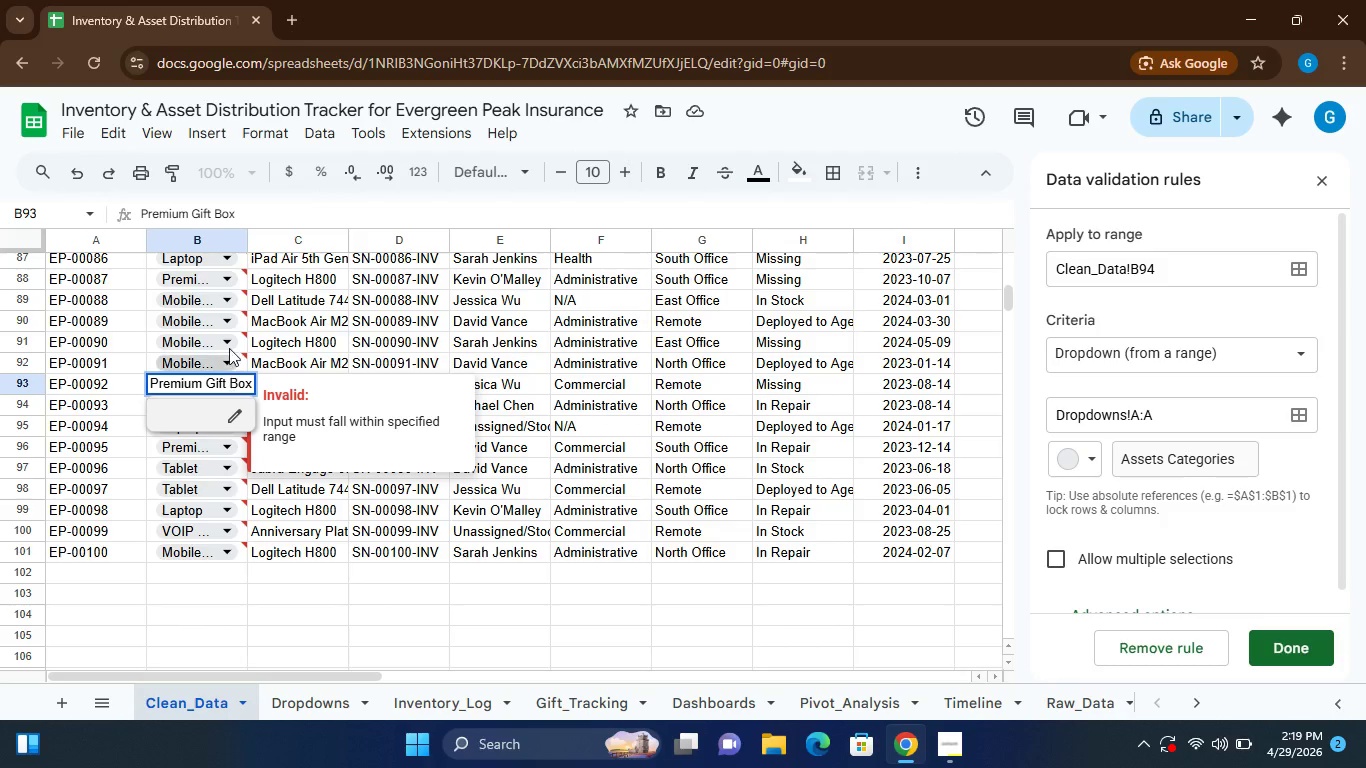 
mouse_move([229, 305])
 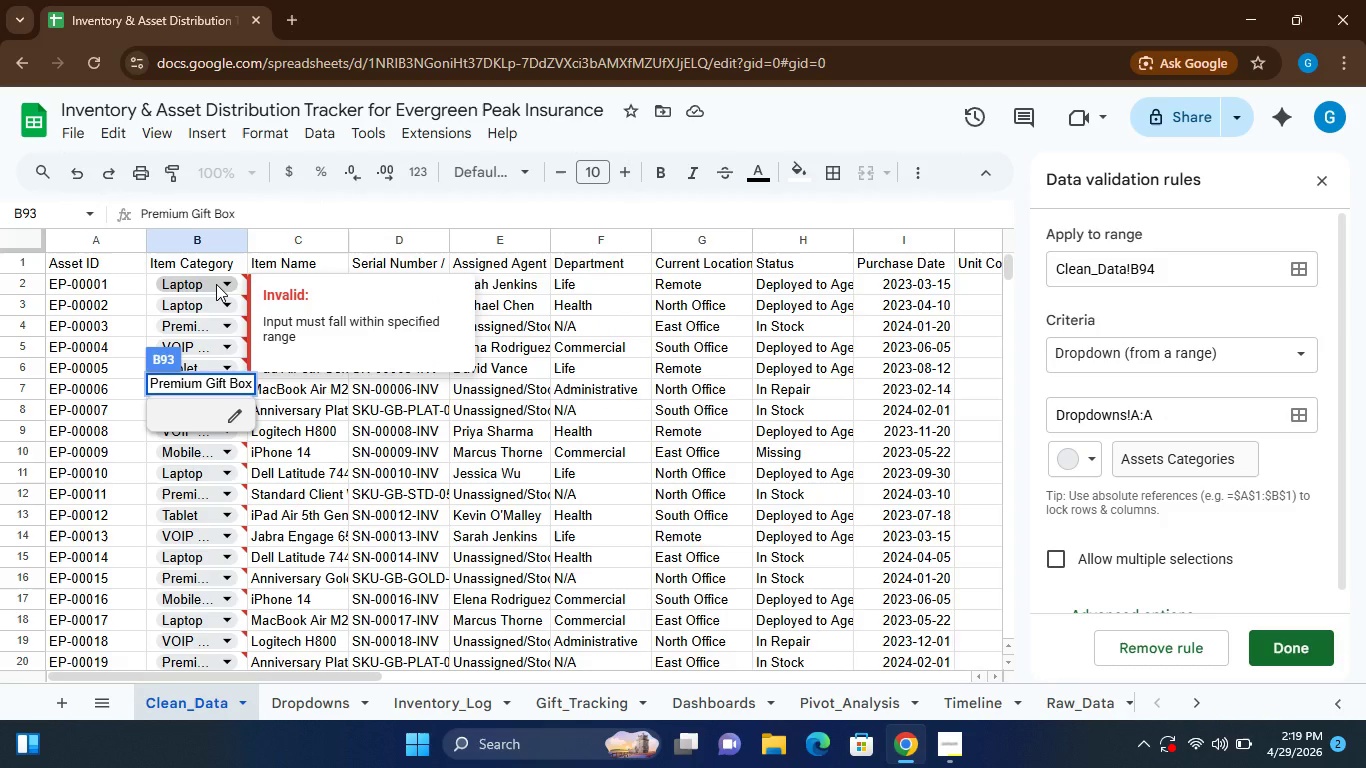 
left_click([216, 284])
 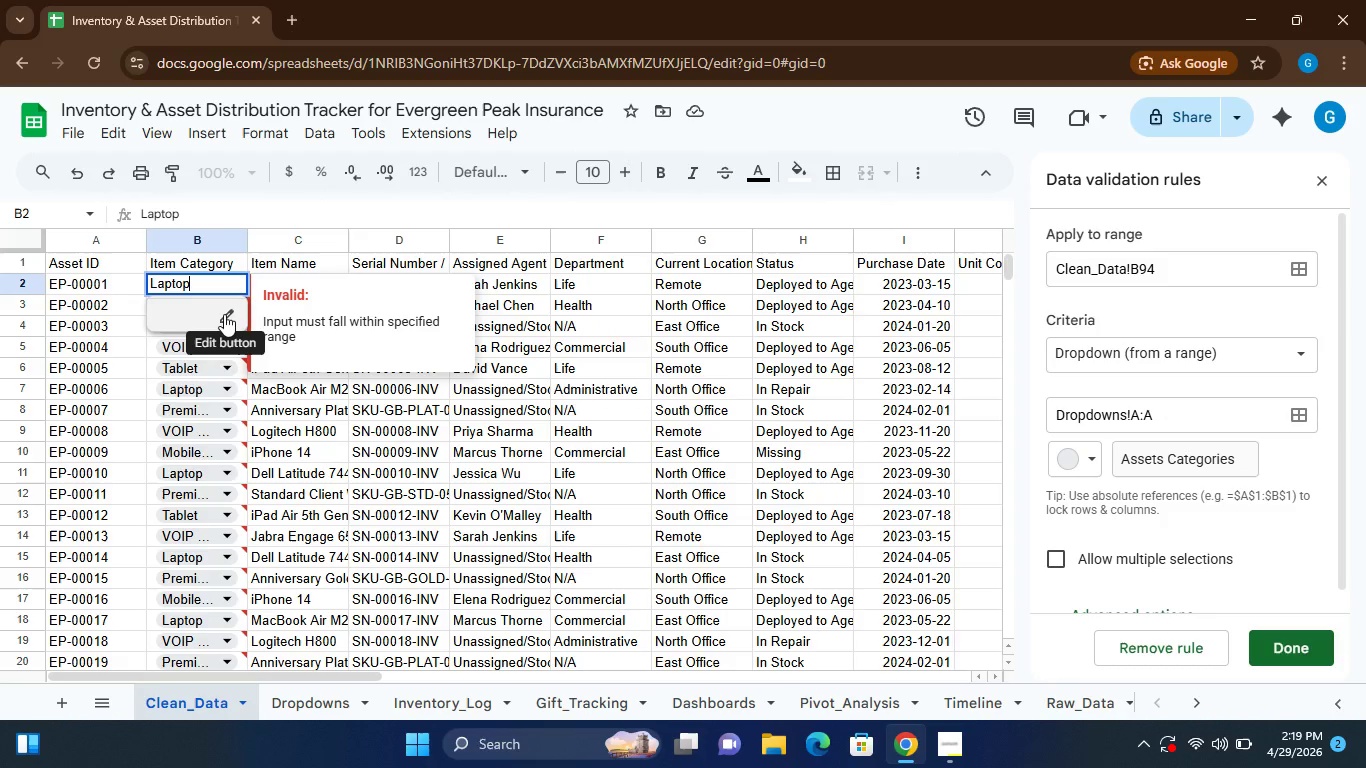 
left_click([224, 314])
 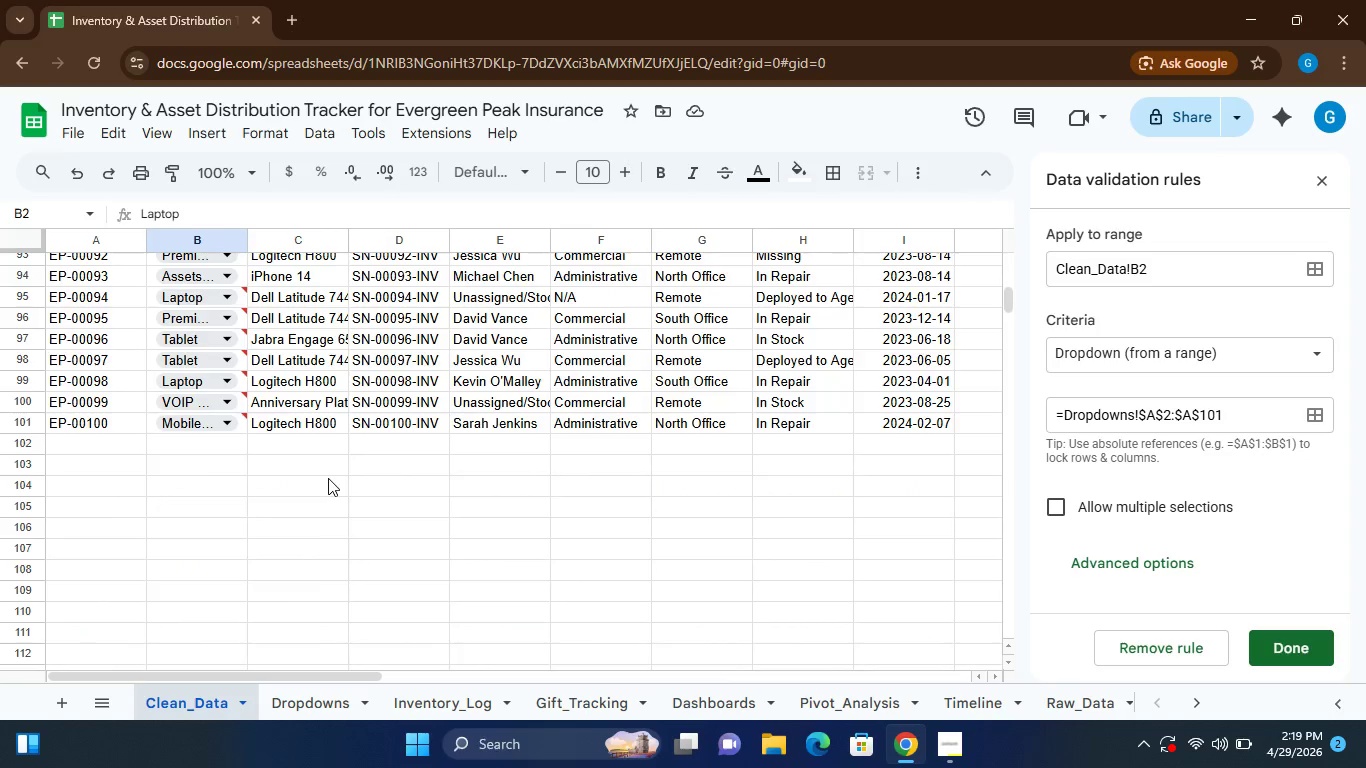 
wait(10.39)
 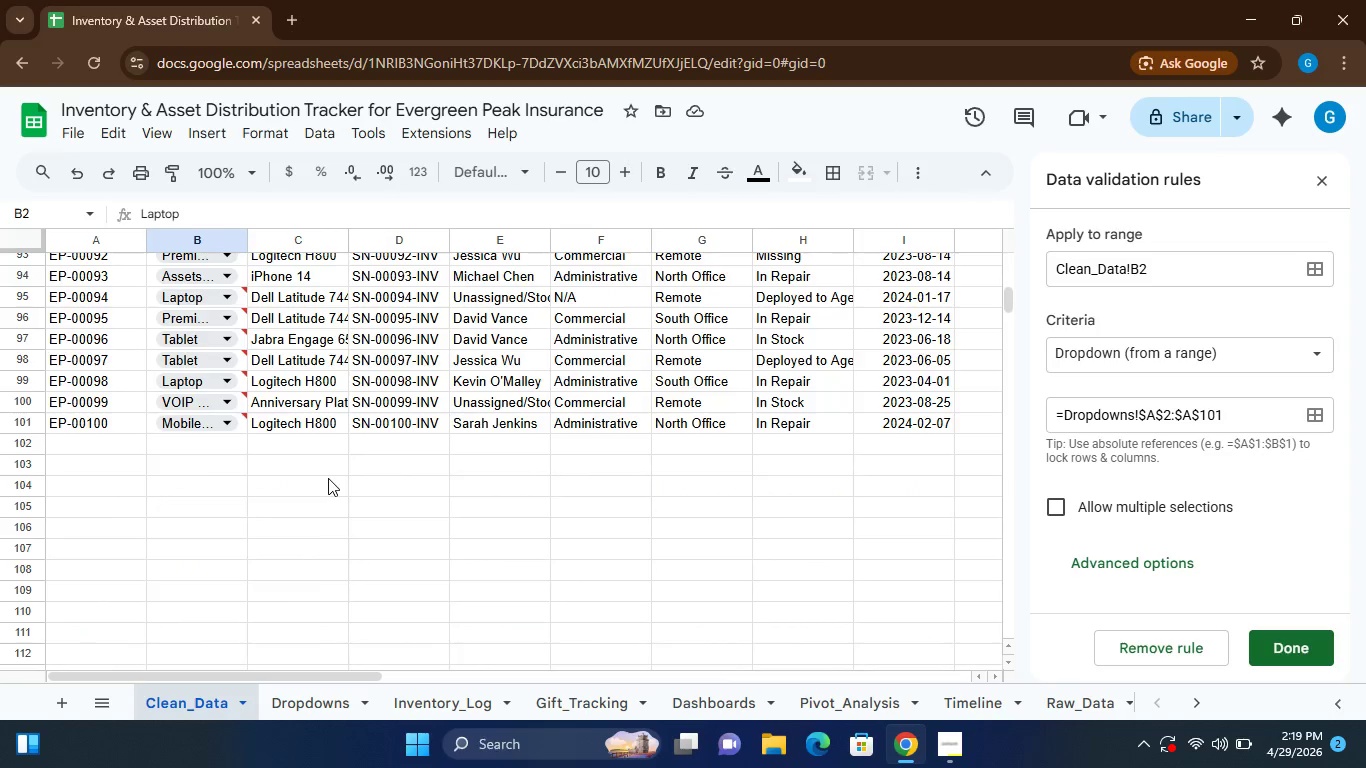 
left_click([227, 442])
 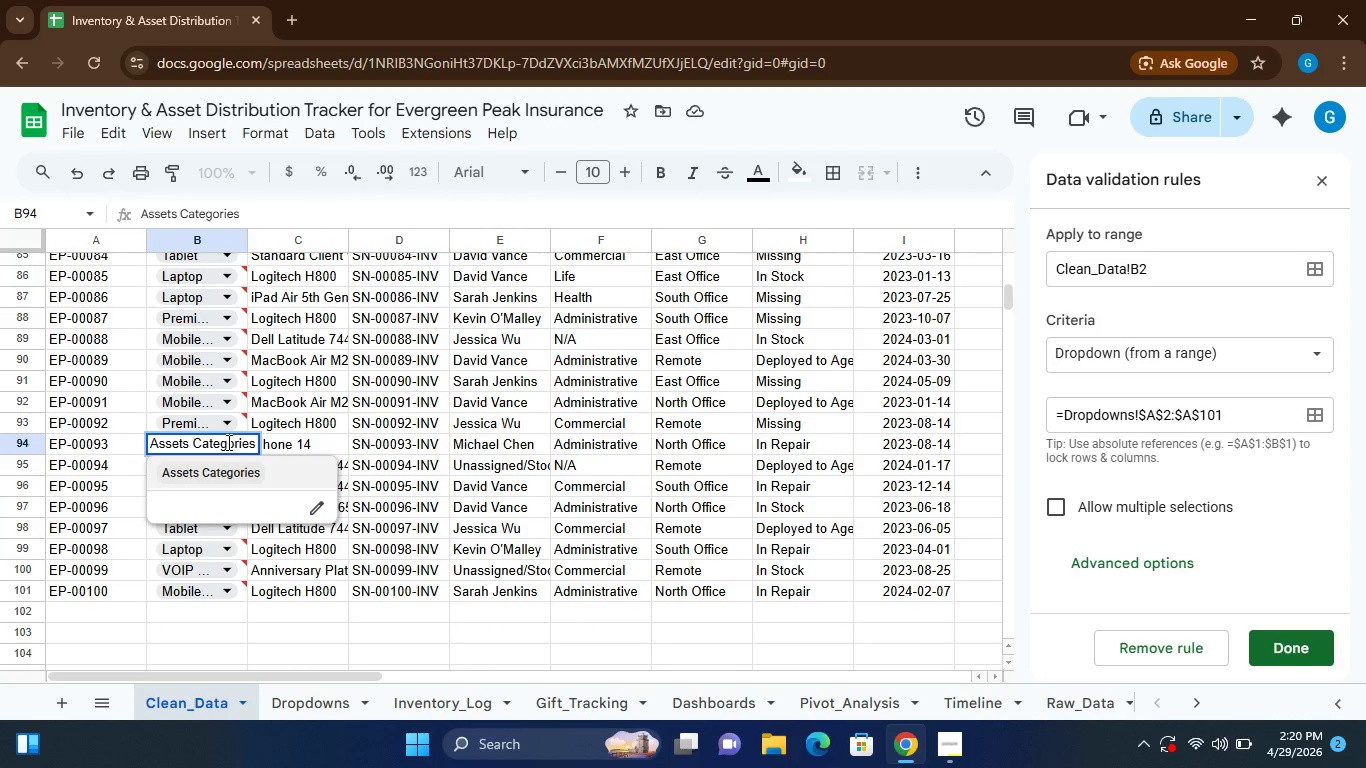 
left_click([227, 442])
 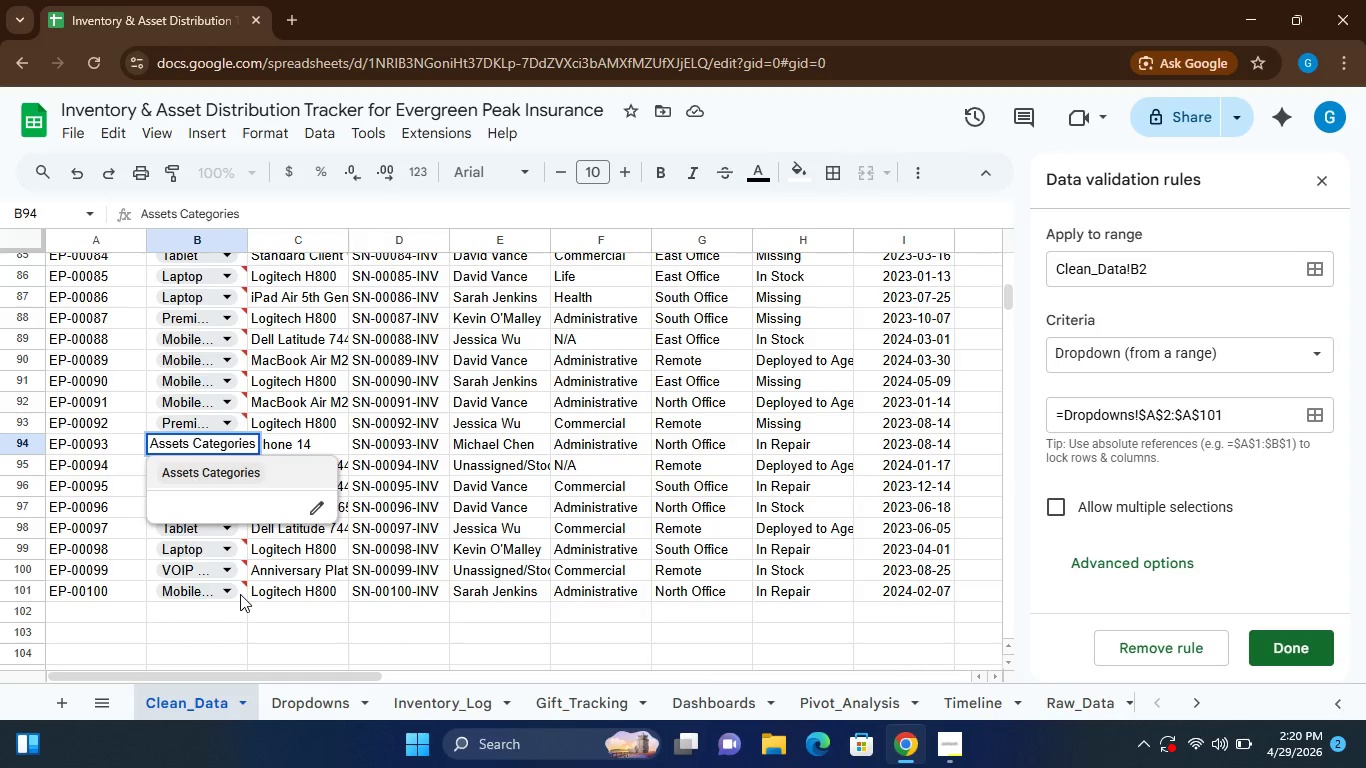 
left_click([238, 594])
 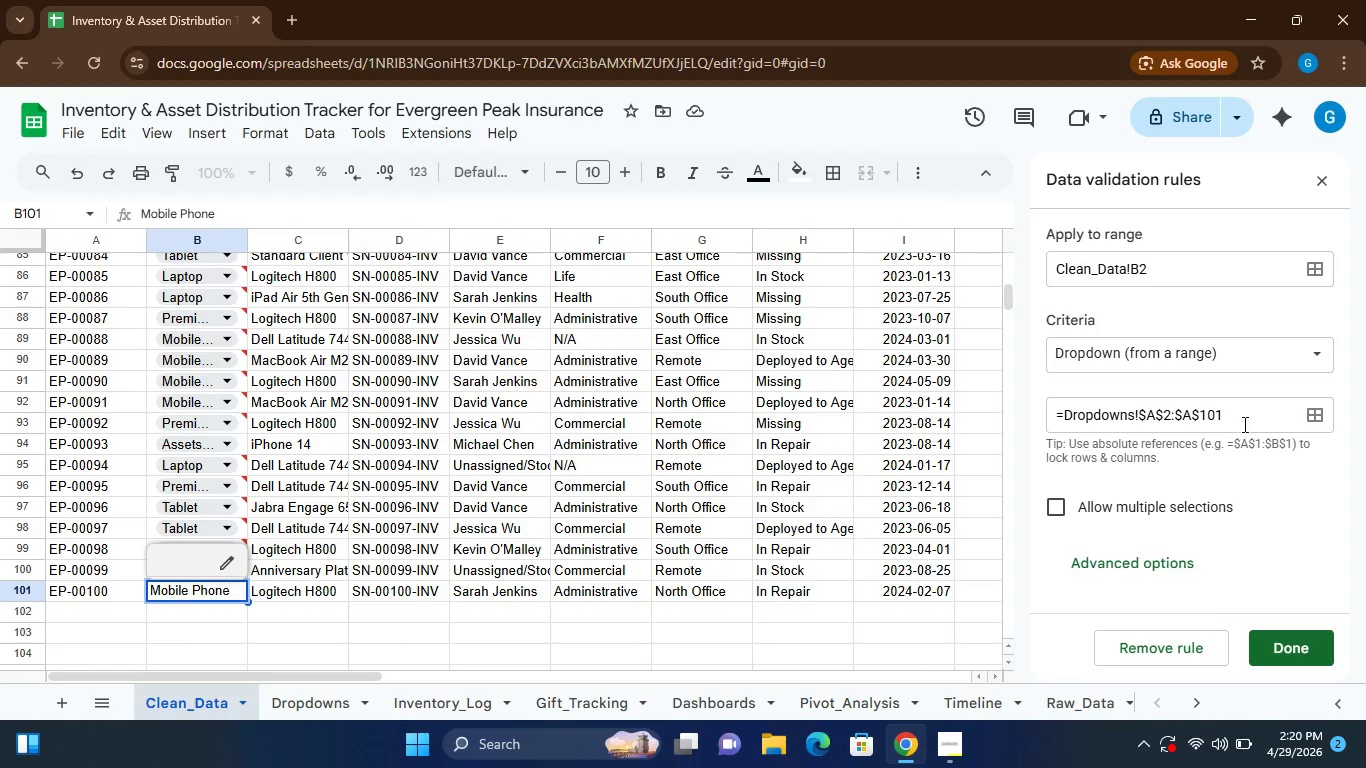 
left_click([1225, 414])
 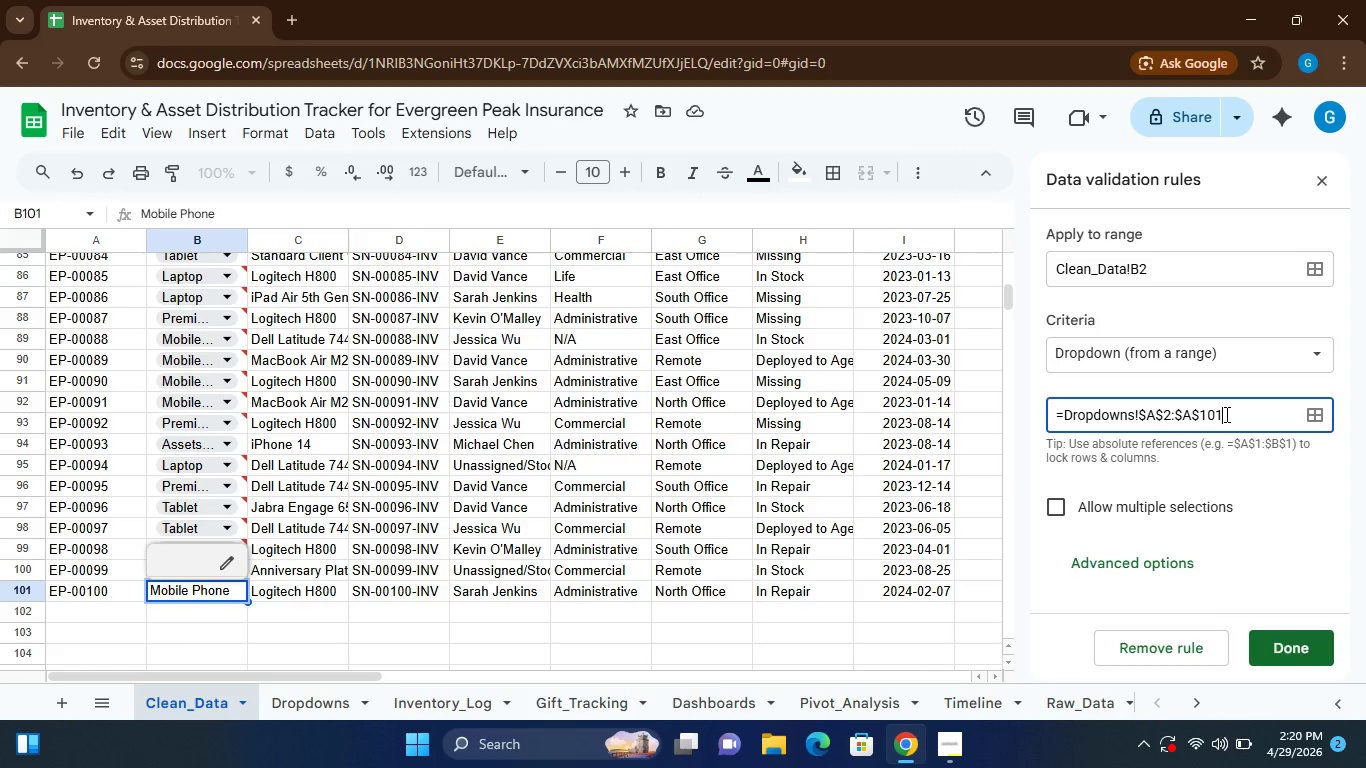 
key(Backspace)
 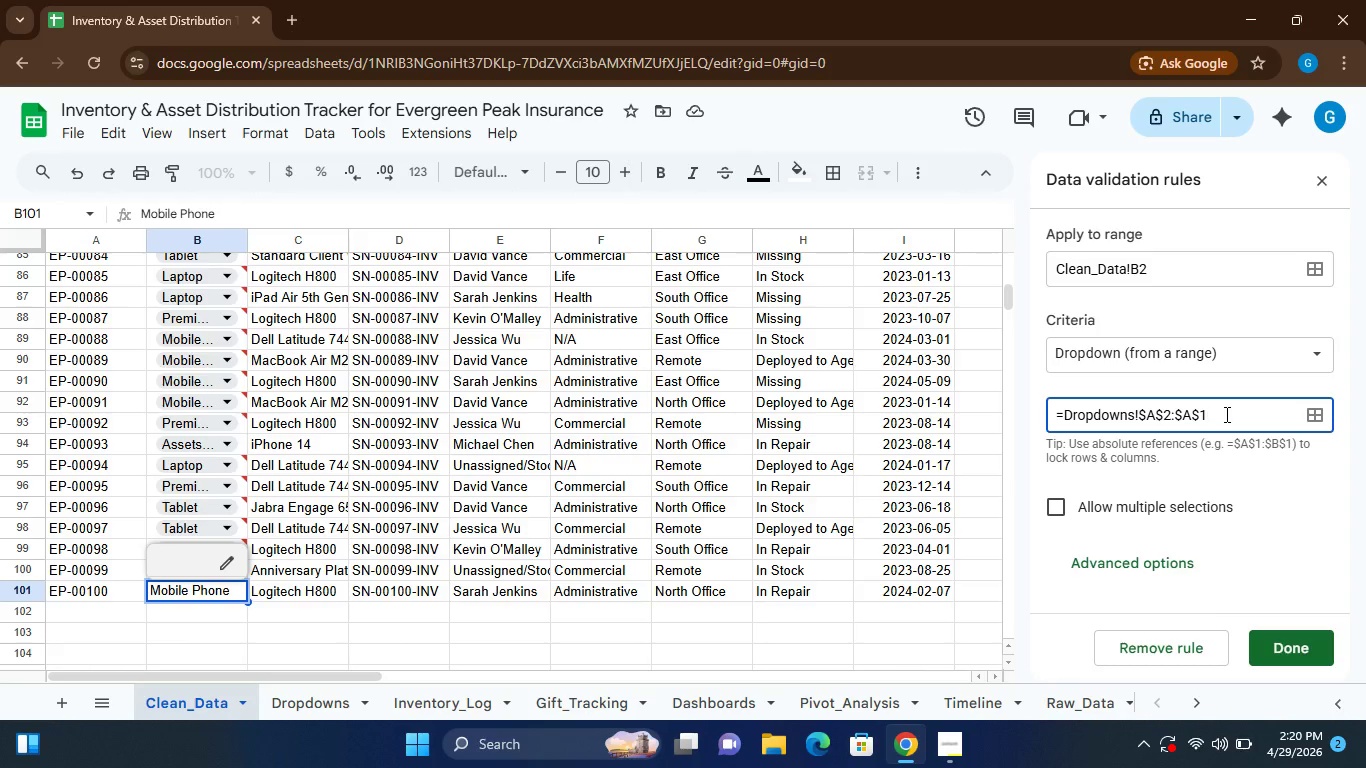 
key(Backspace)
 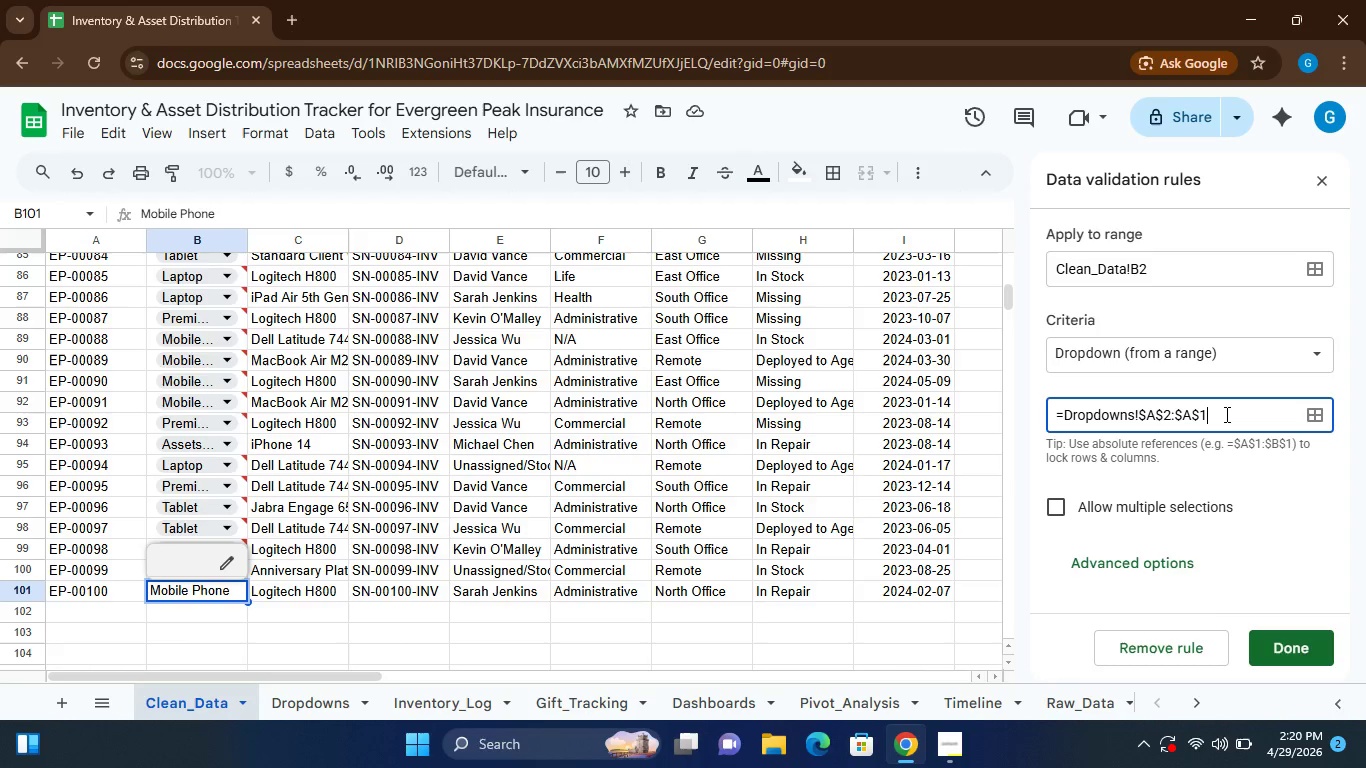 
key(Backspace)
 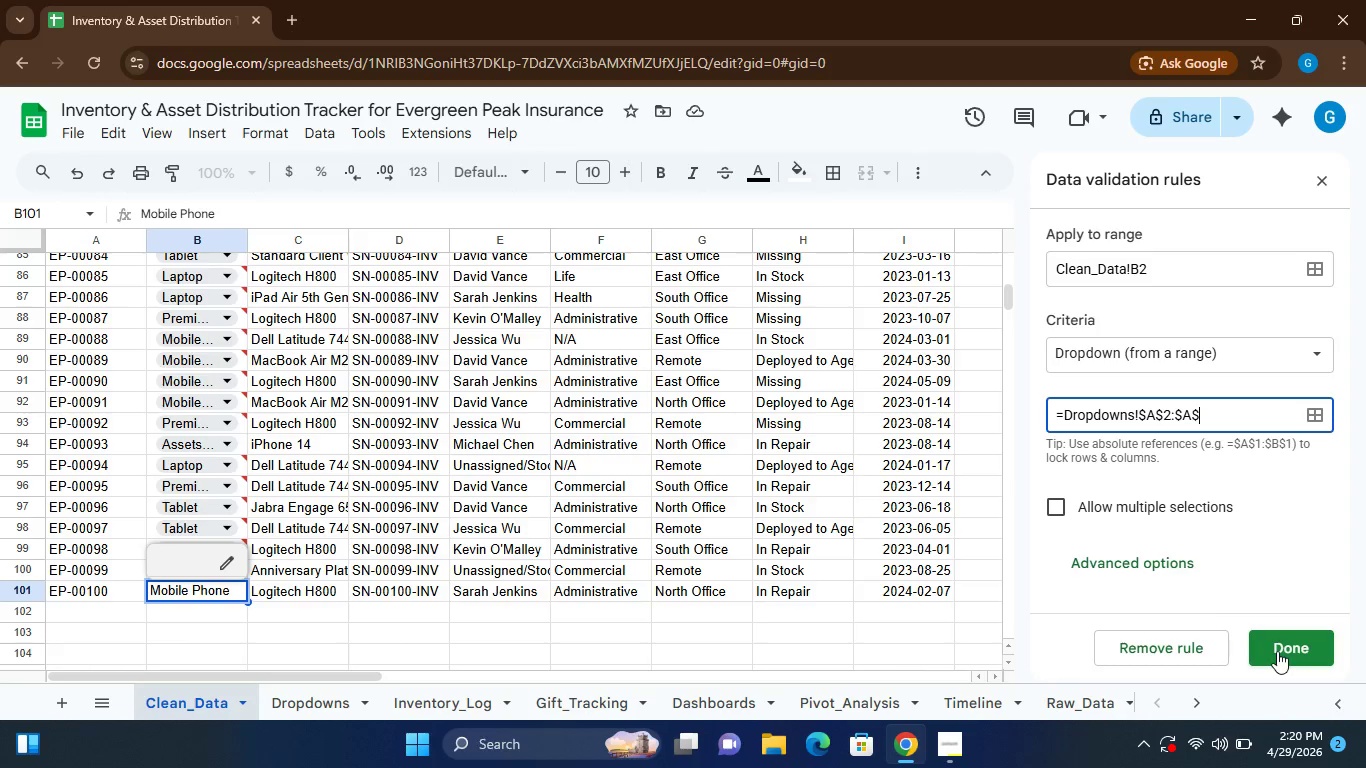 
left_click([1277, 651])
 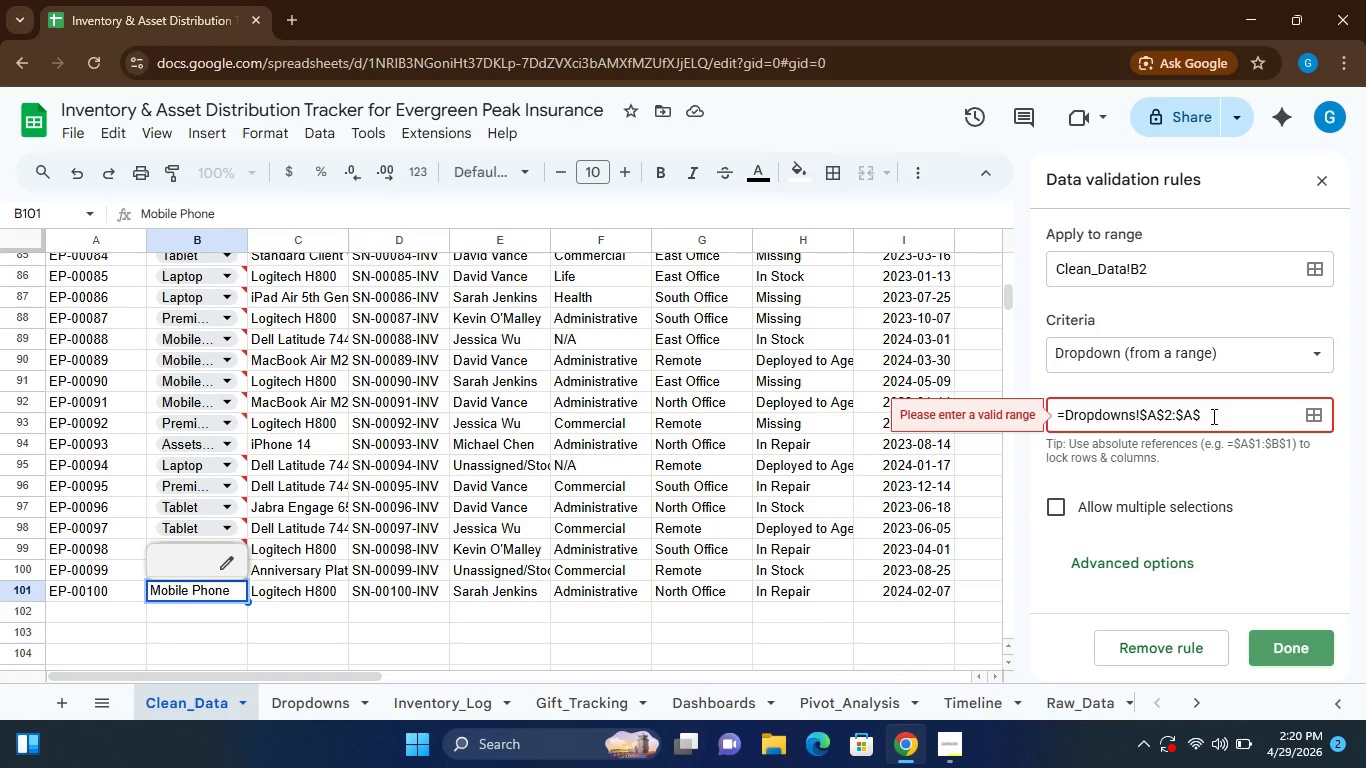 
left_click([1211, 416])
 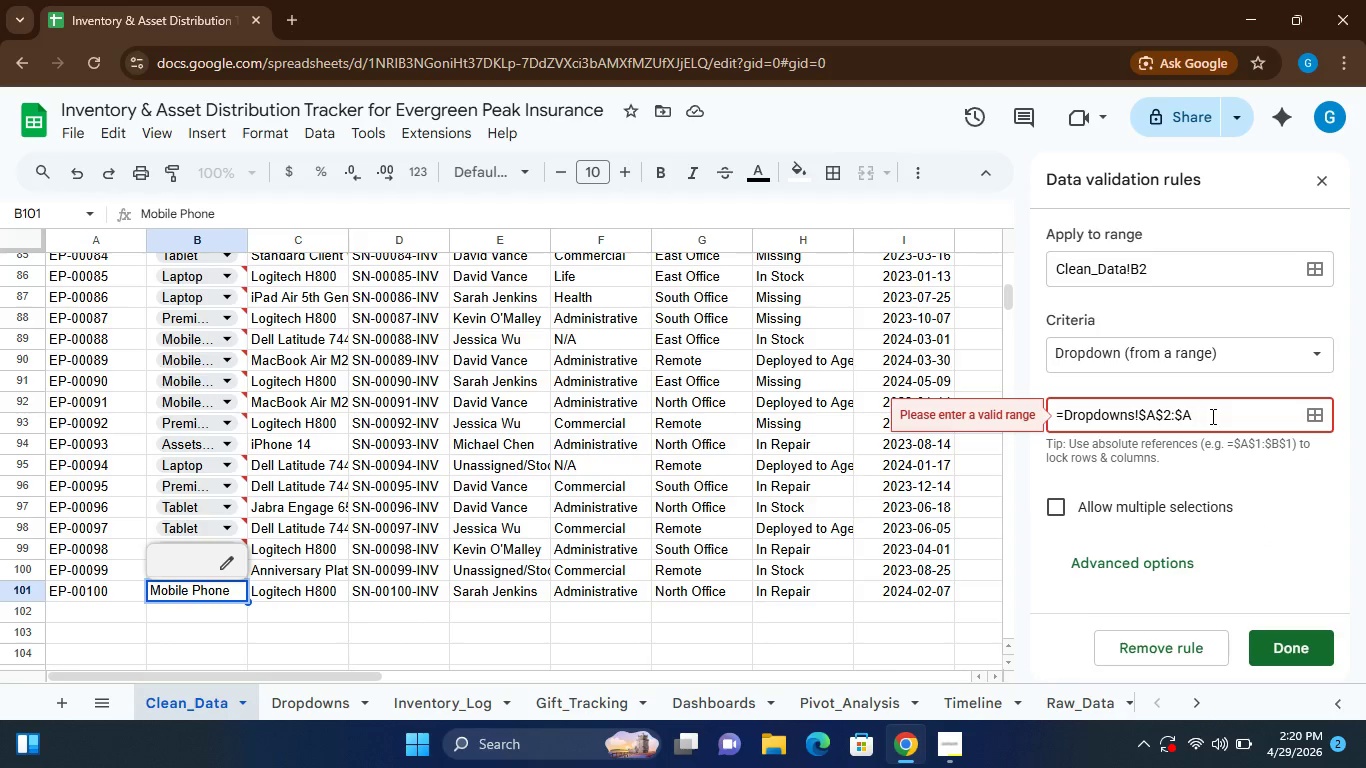 
key(Backspace)
 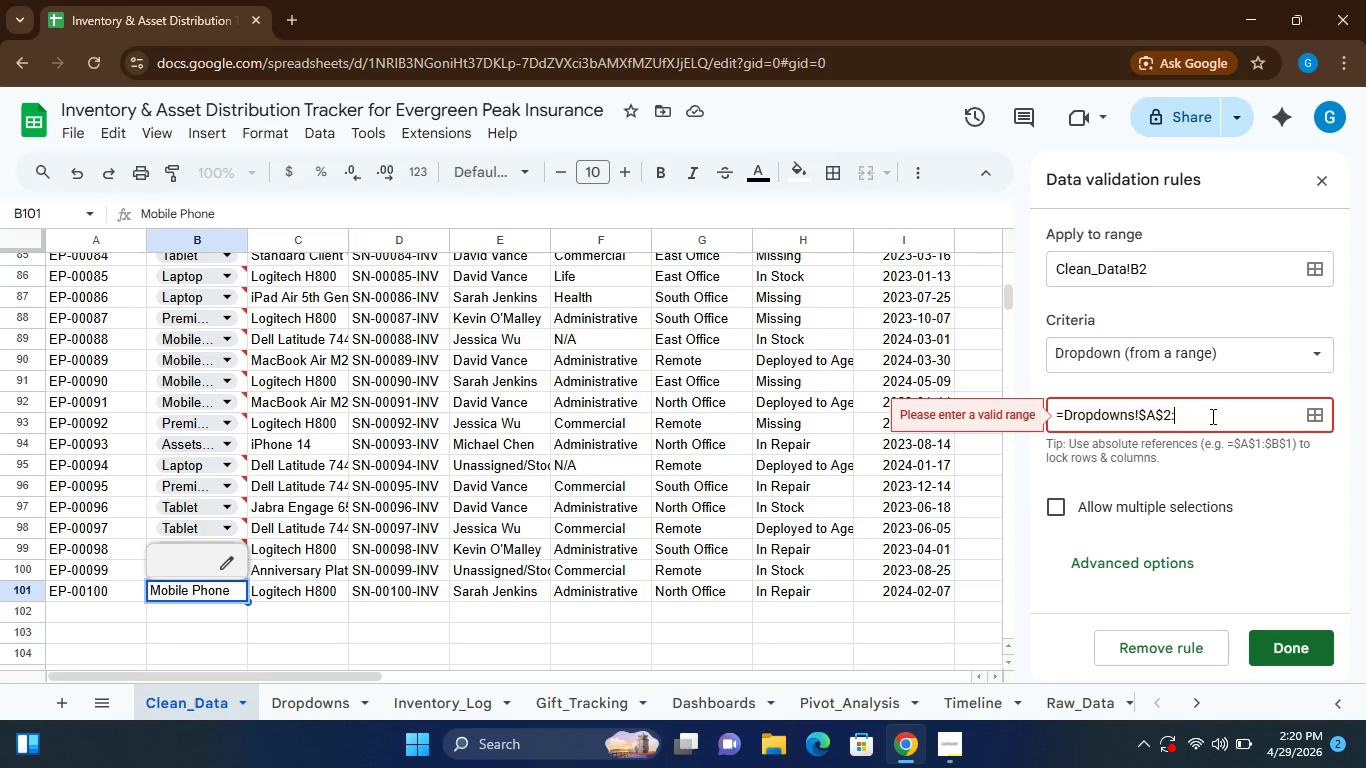 
key(Backspace)
 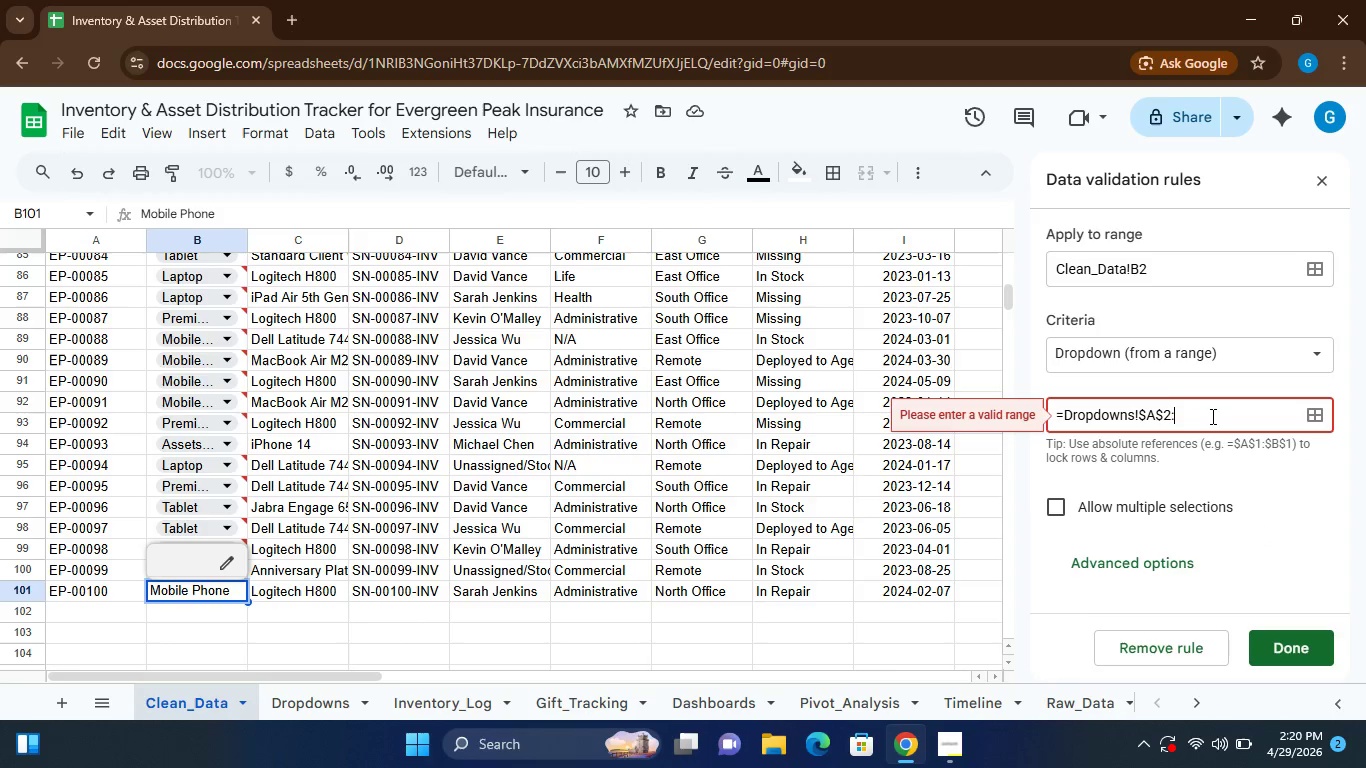 
key(Backspace)
 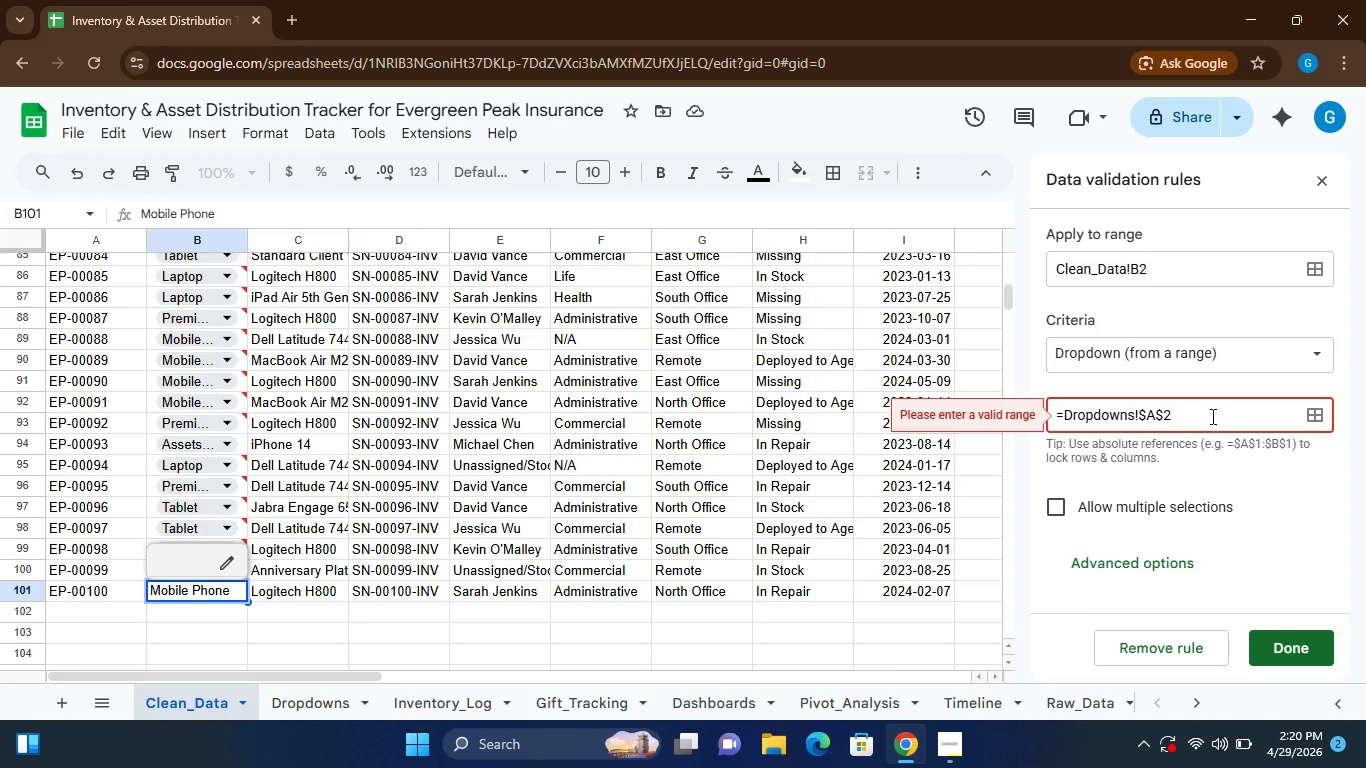 
key(Backspace)
 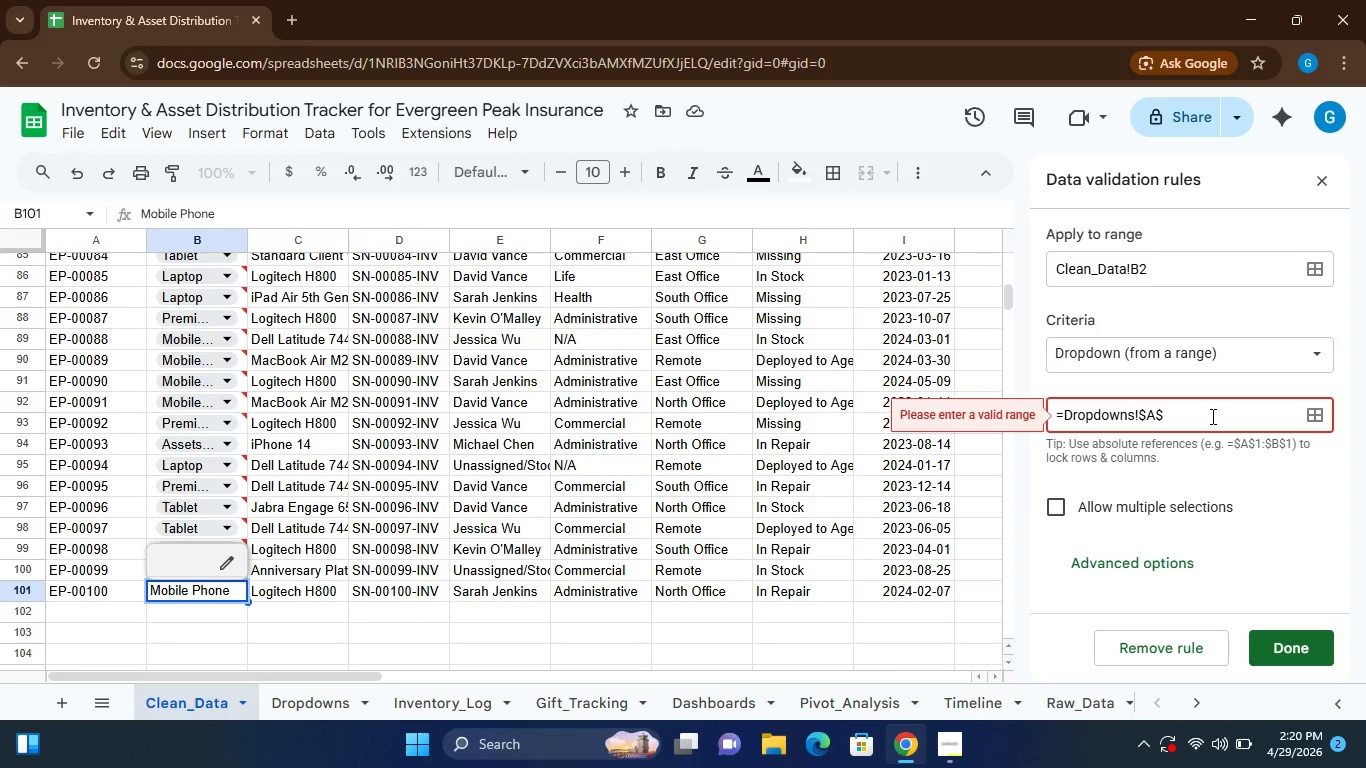 
key(Backspace)
 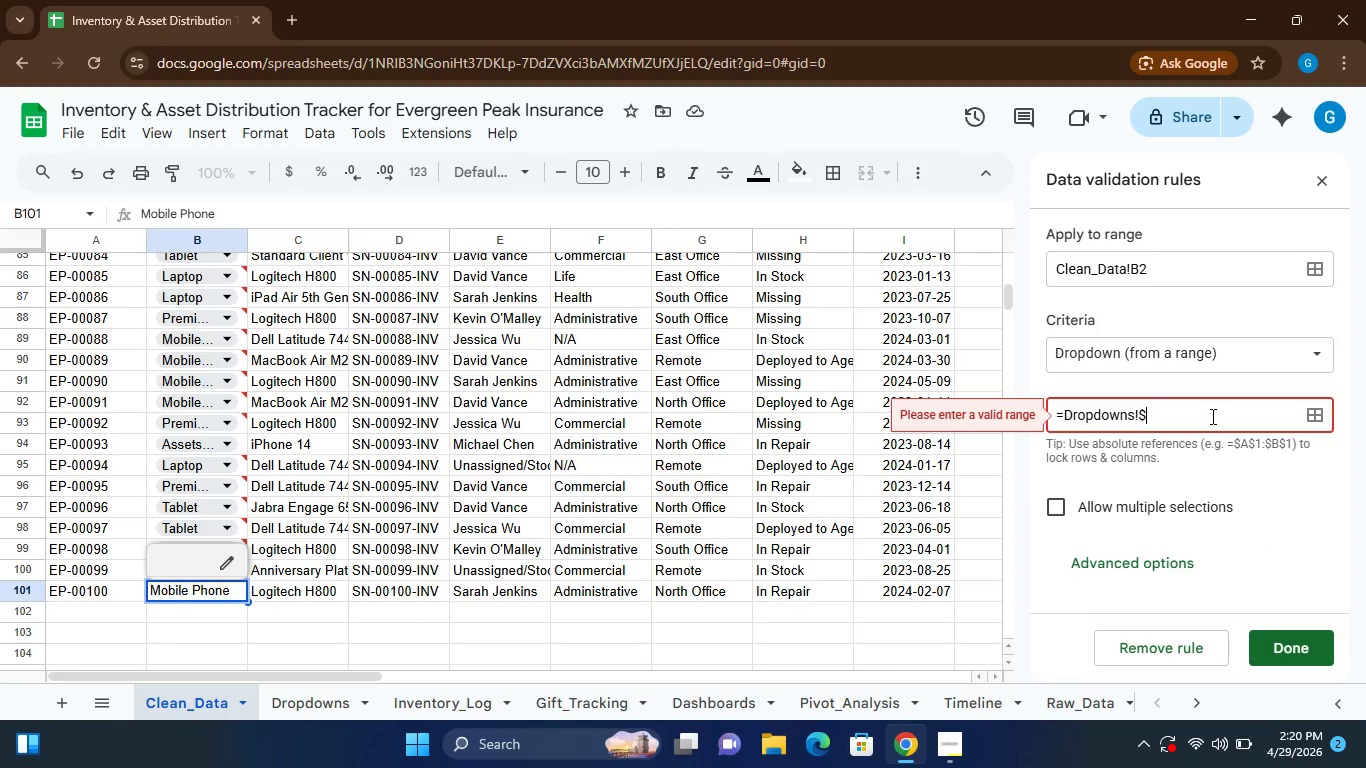 
key(Backspace)
 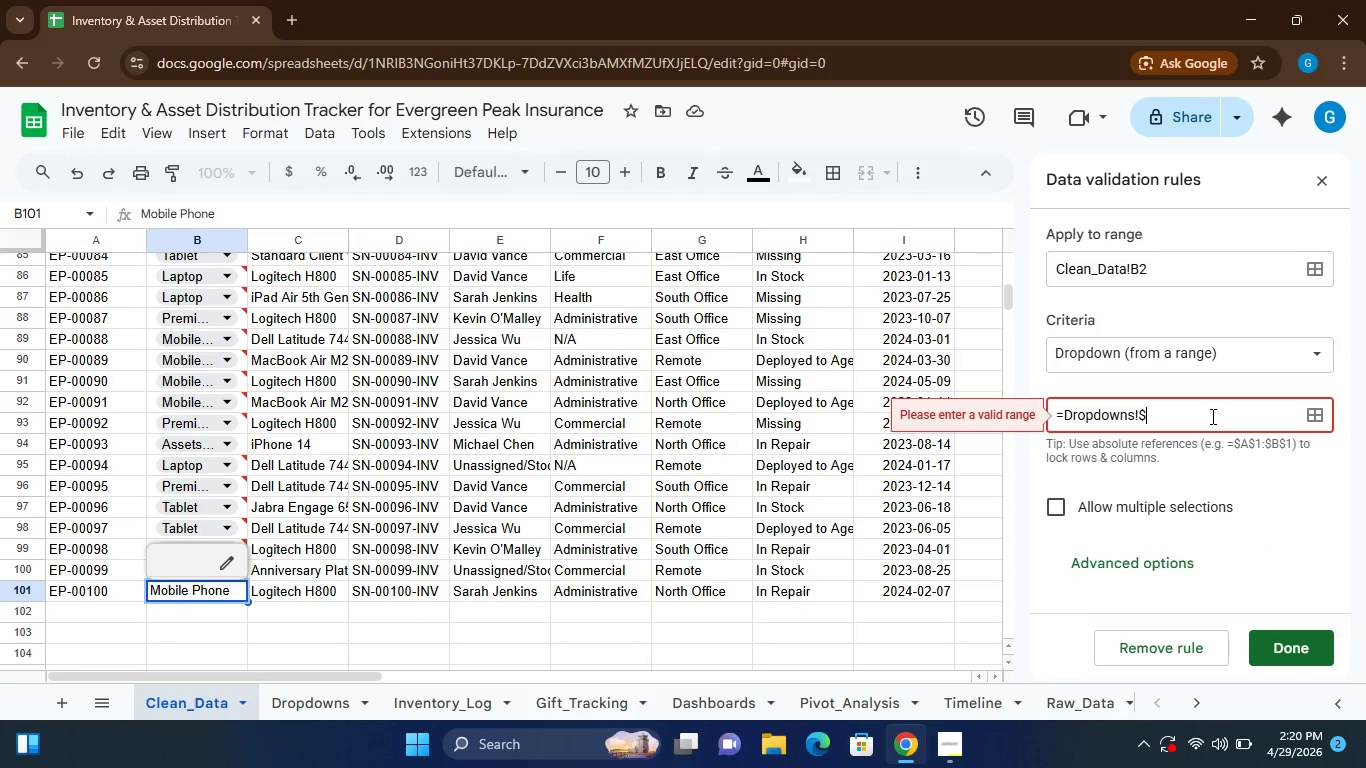 
key(Backspace)
 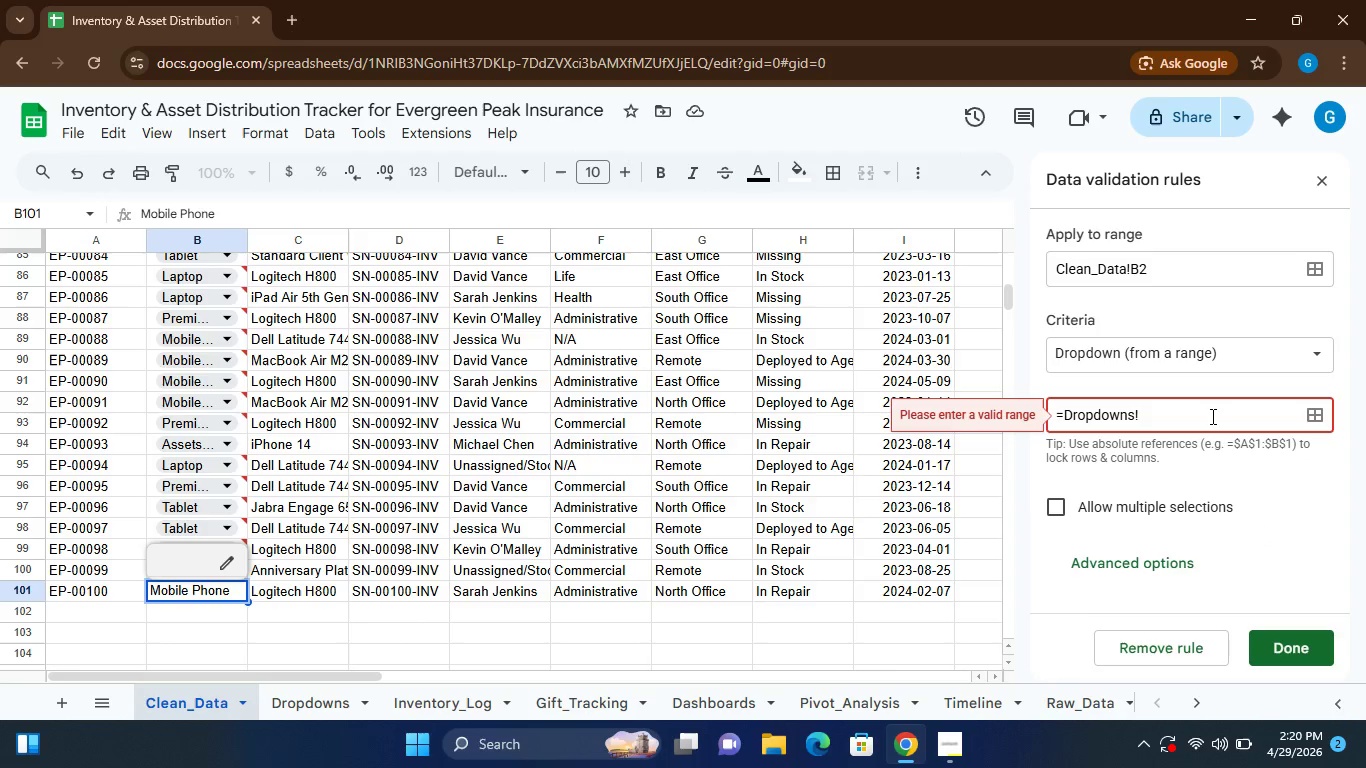 
key(Backspace)
 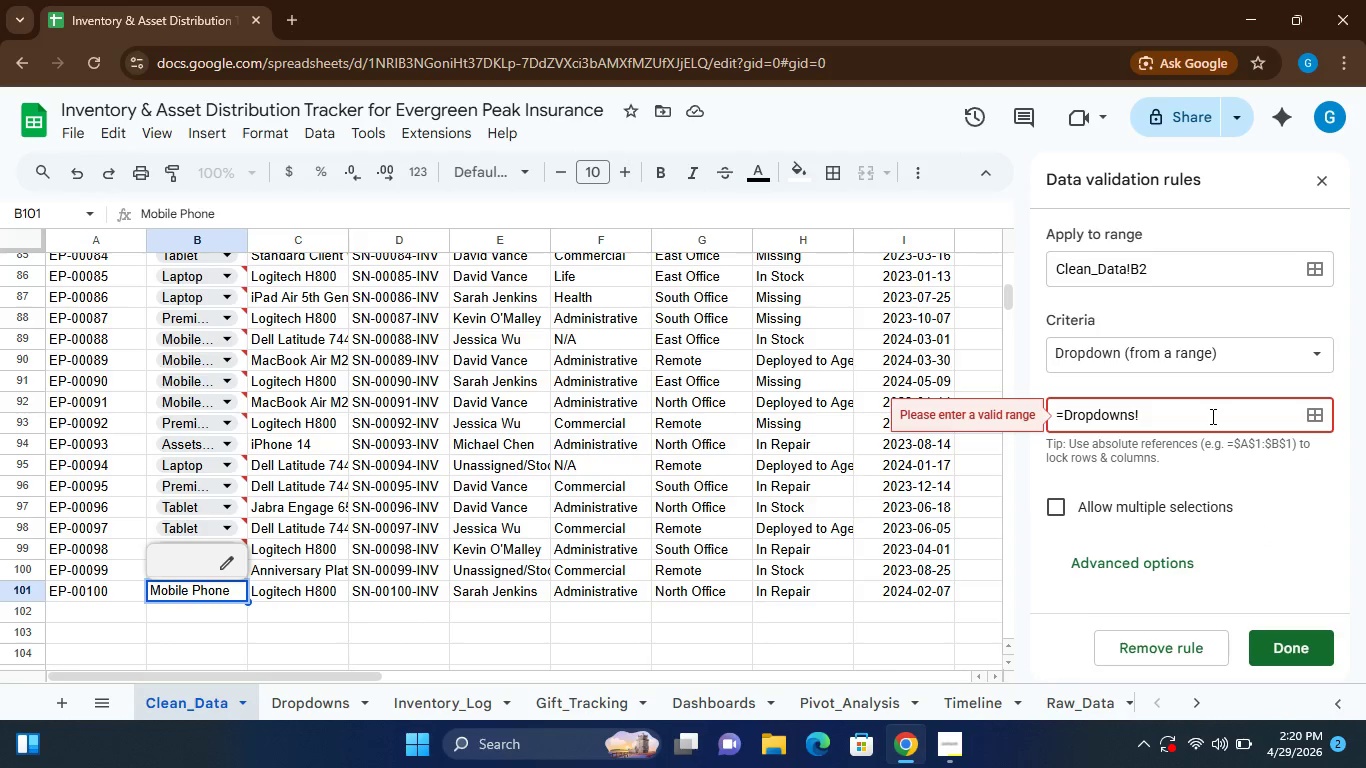 
key(Shift+A)
 